 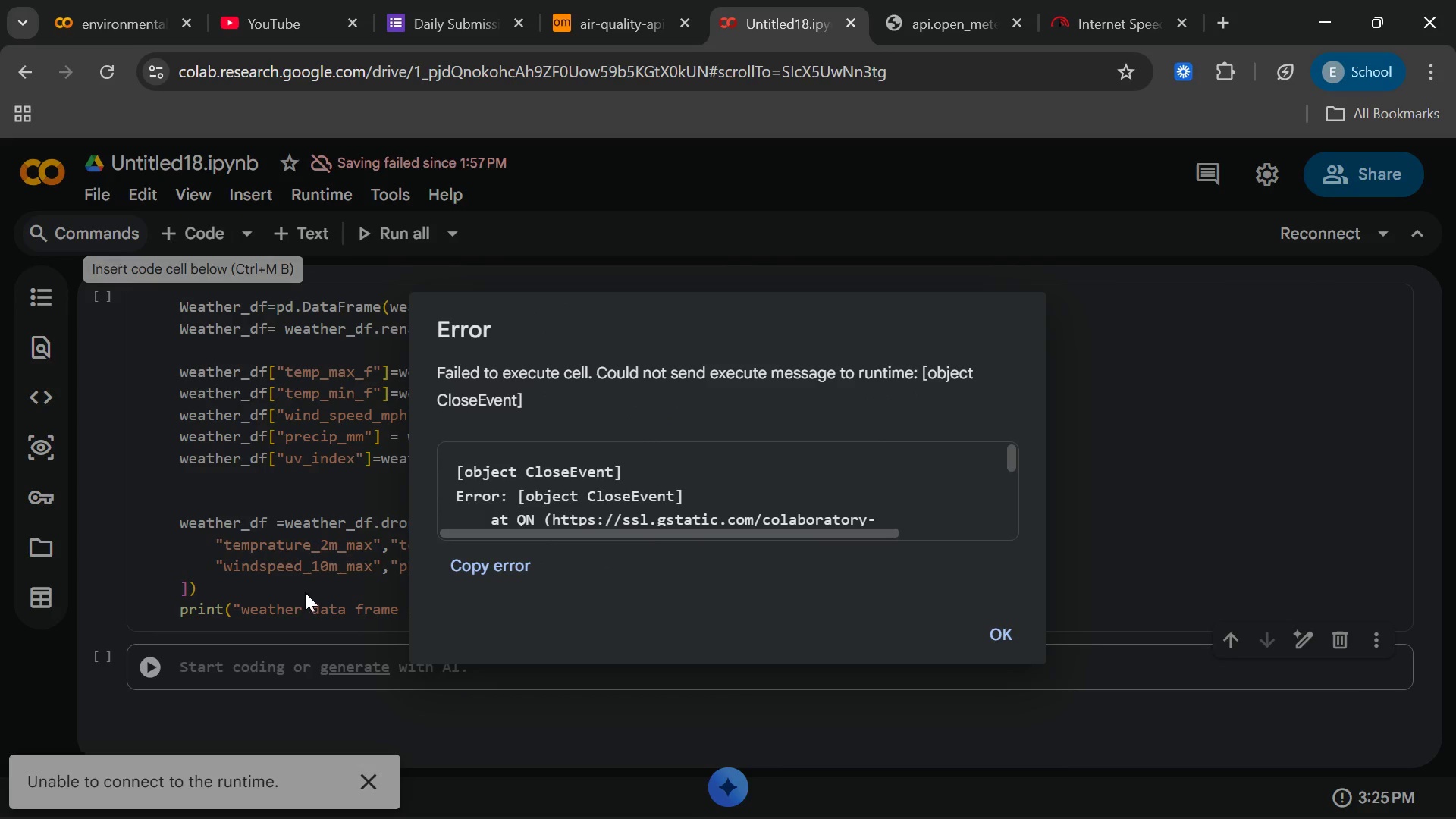 
scroll: coordinate [526, 481], scroll_direction: down, amount: 10.0
 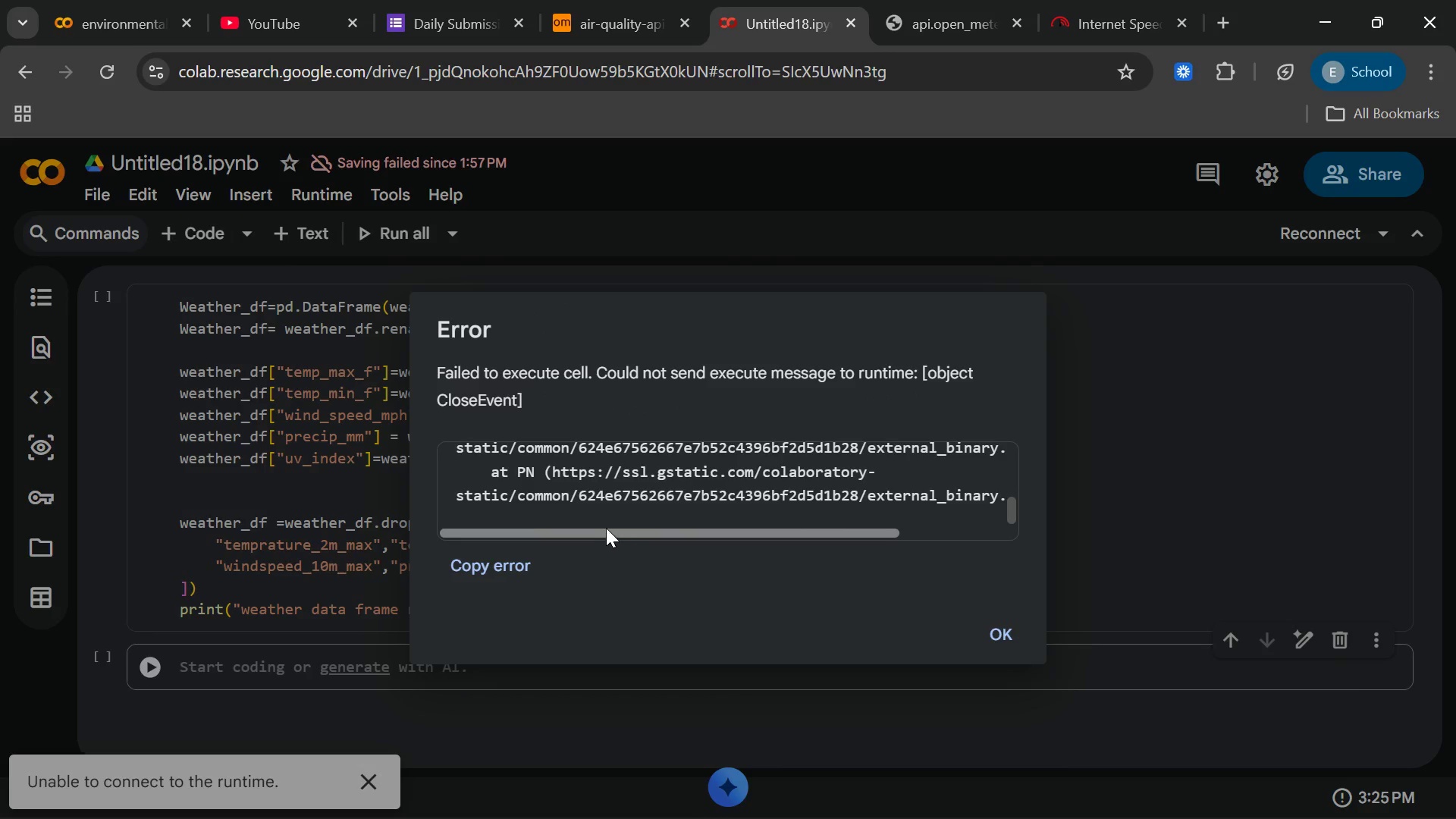 
scroll: coordinate [607, 530], scroll_direction: none, amount: 0.0
 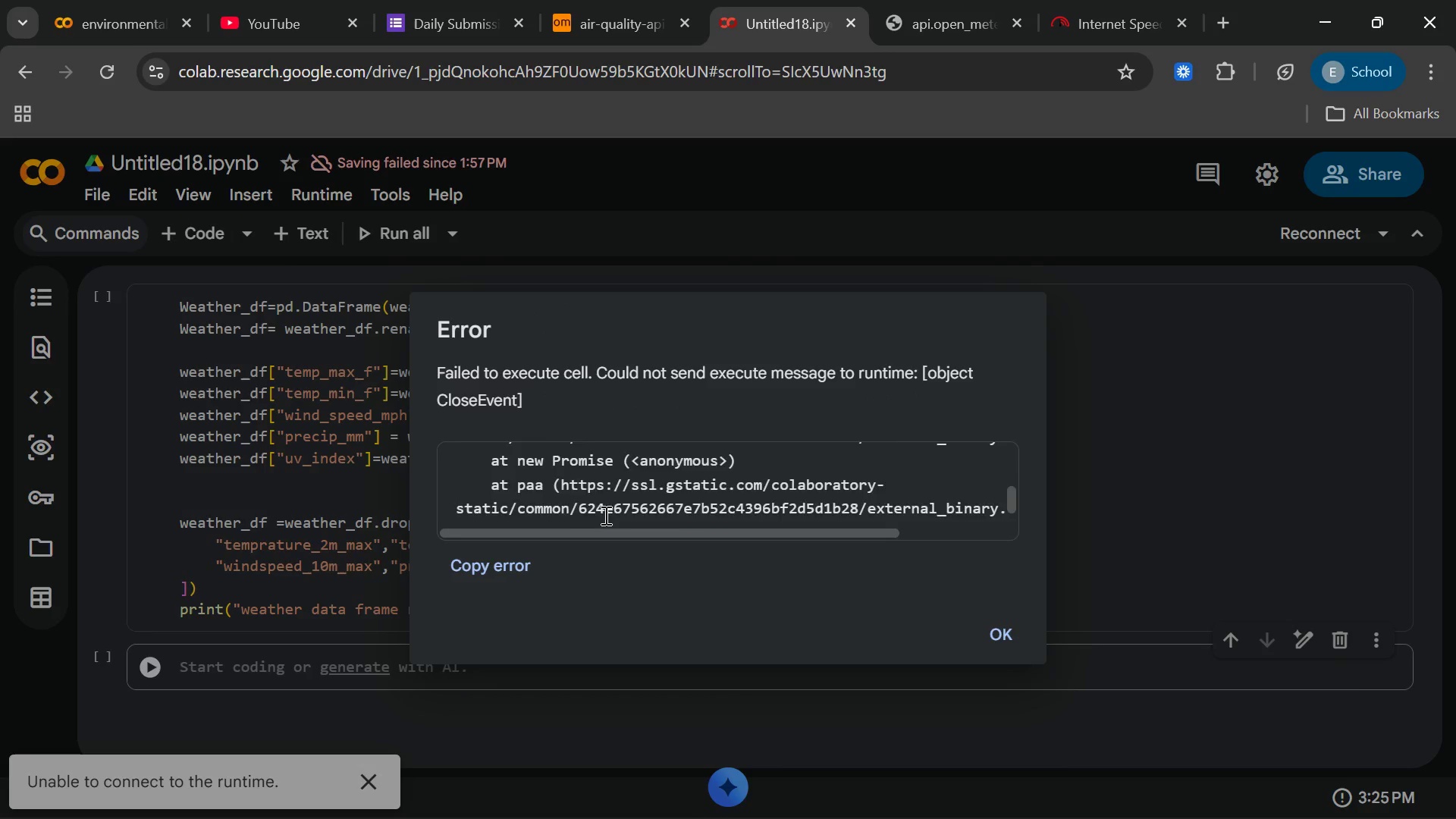 
scroll: coordinate [604, 515], scroll_direction: up, amount: 6.0
 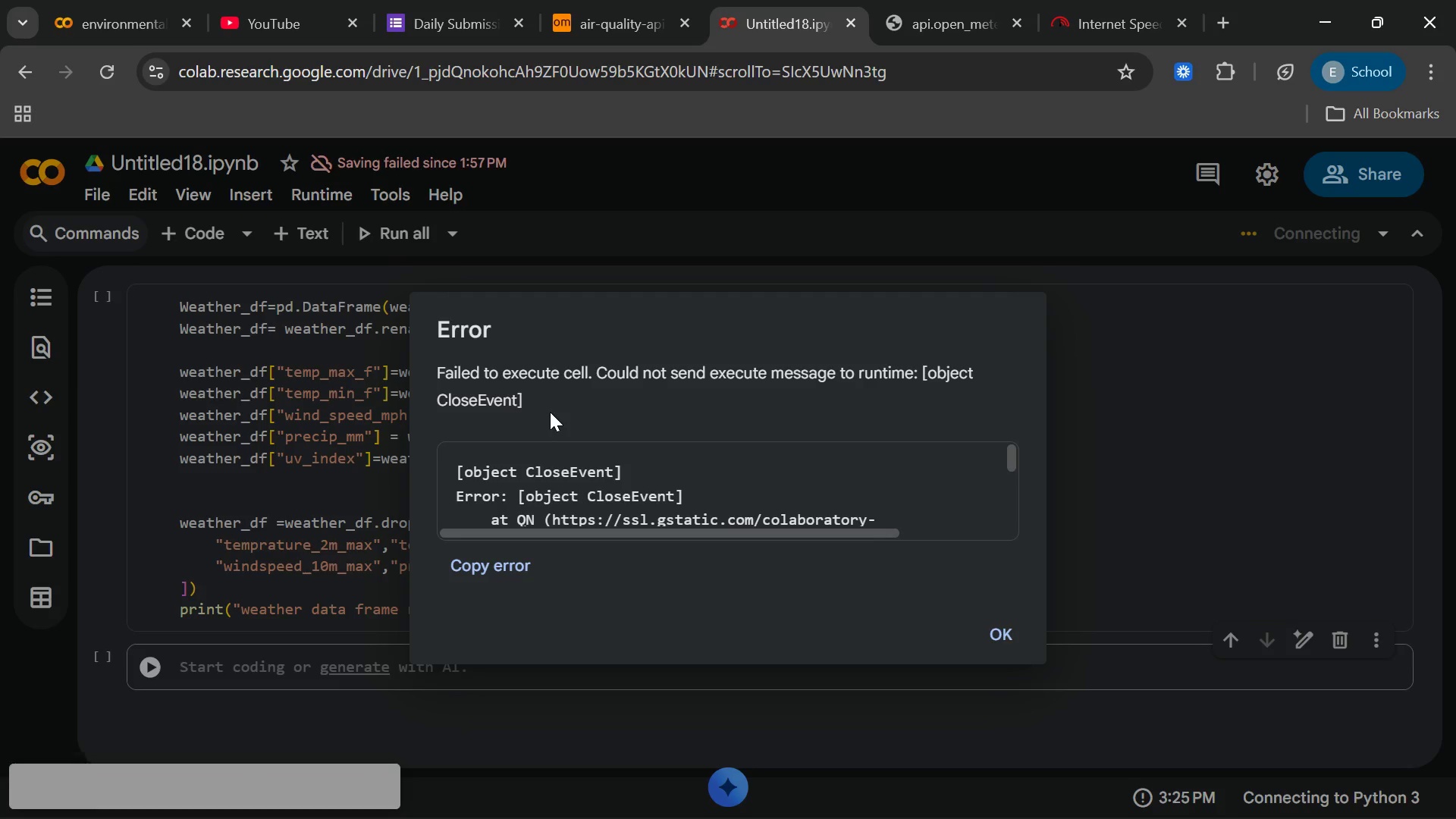 
left_click_drag(start_coordinate=[543, 385], to_coordinate=[737, 416])
 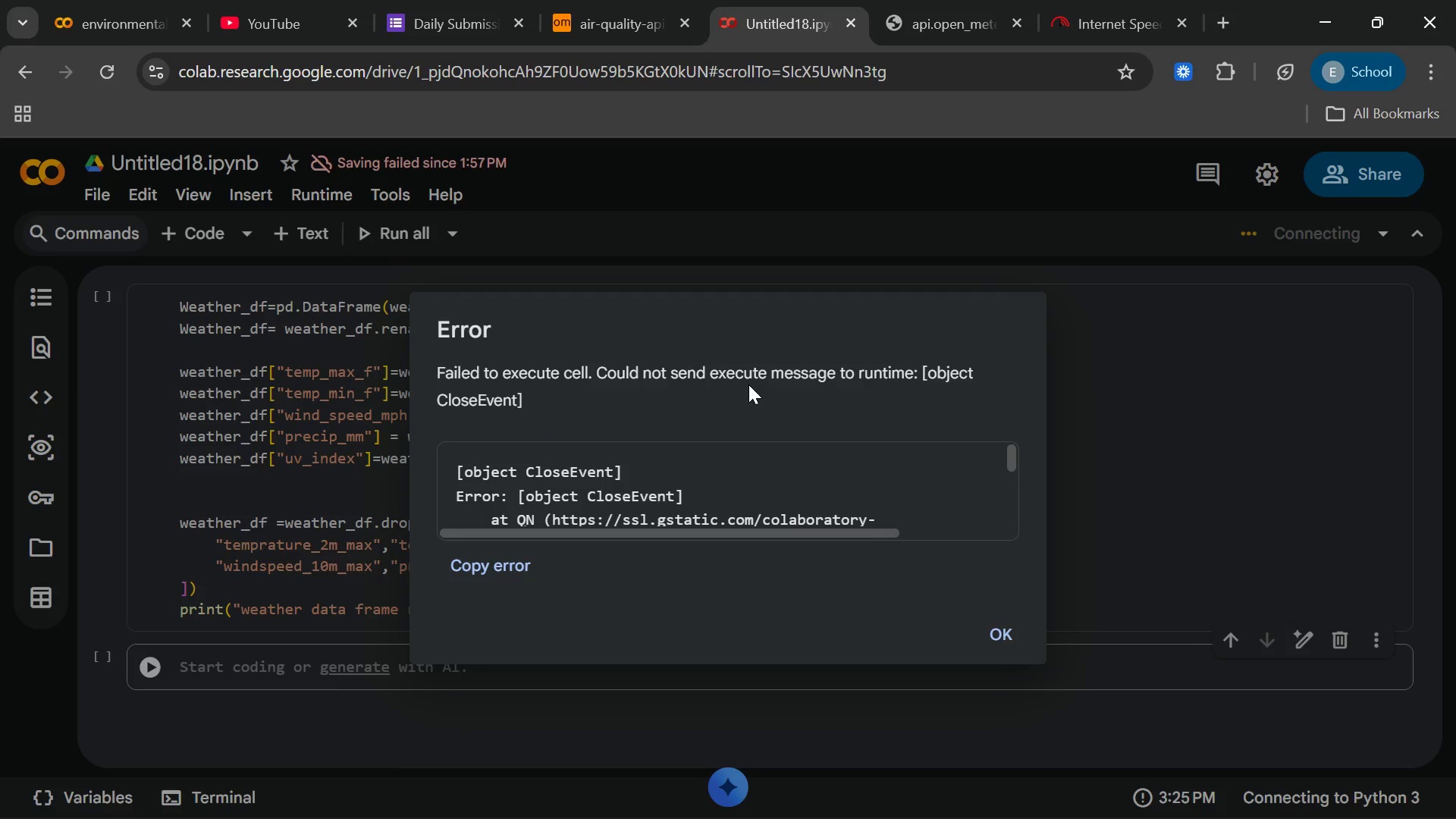 
left_click([748, 389])
 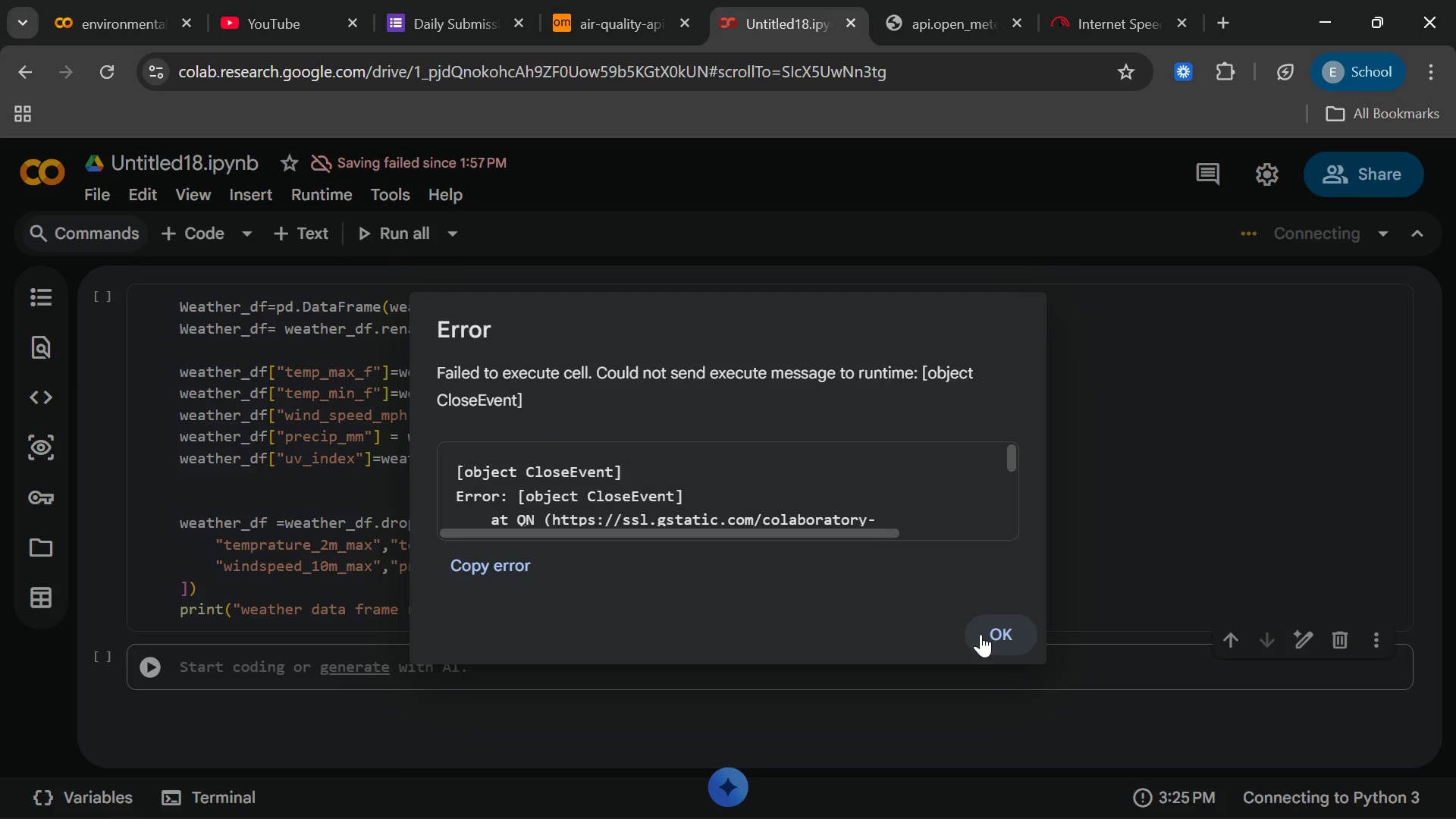 
left_click([981, 633])
 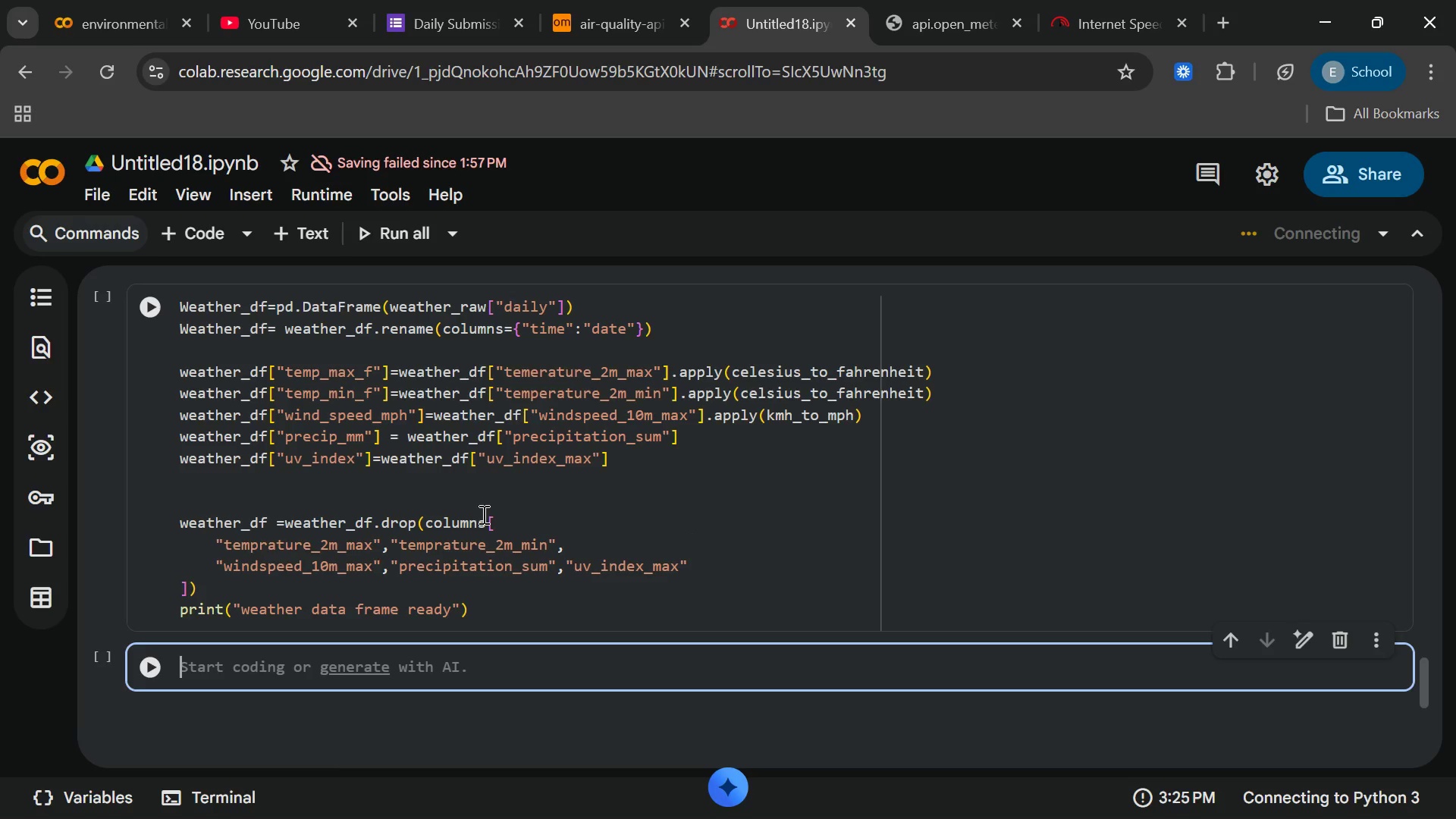 
scroll: coordinate [482, 514], scroll_direction: up, amount: 2.0
 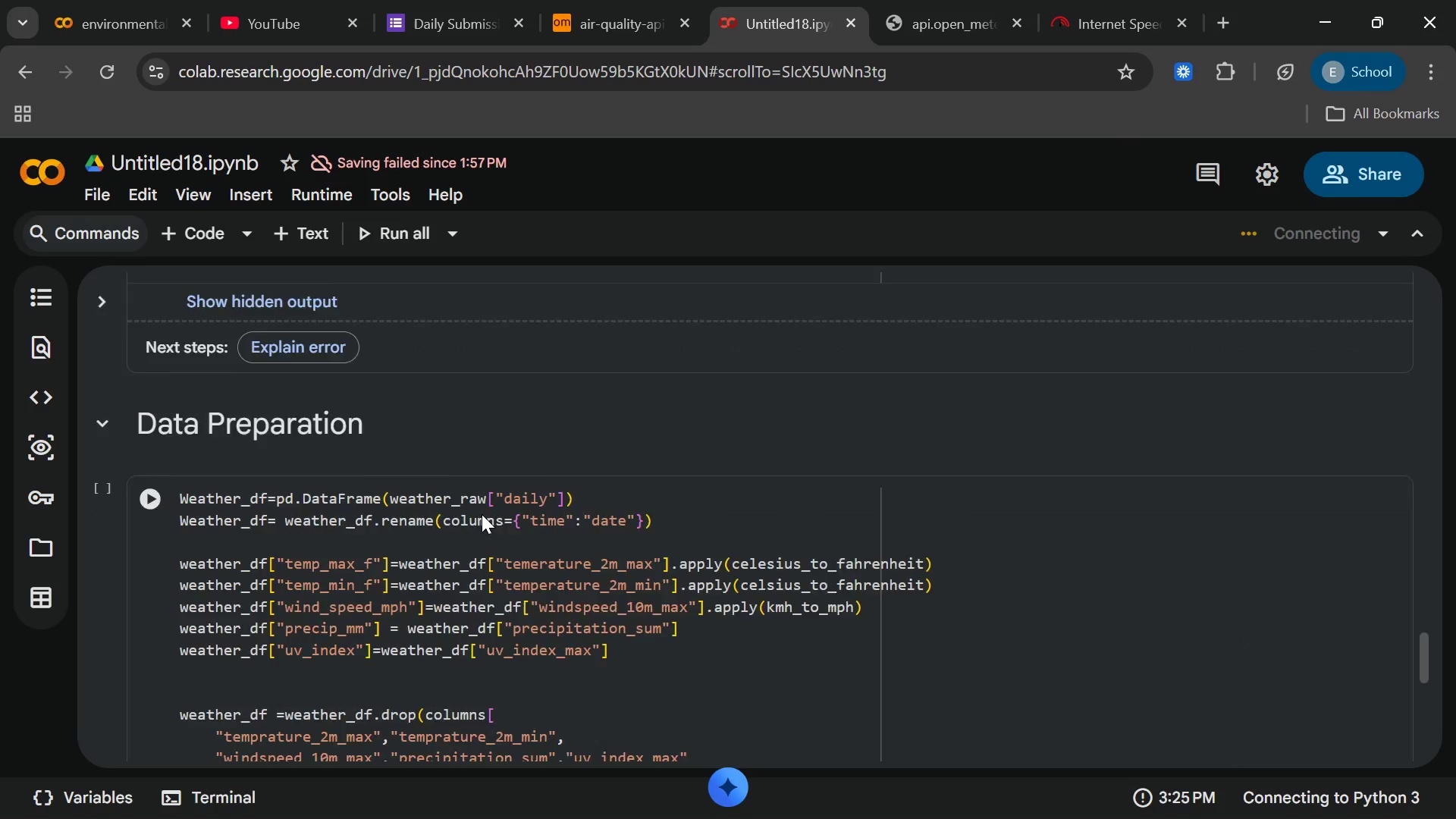 
scroll: coordinate [482, 514], scroll_direction: none, amount: 0.0
 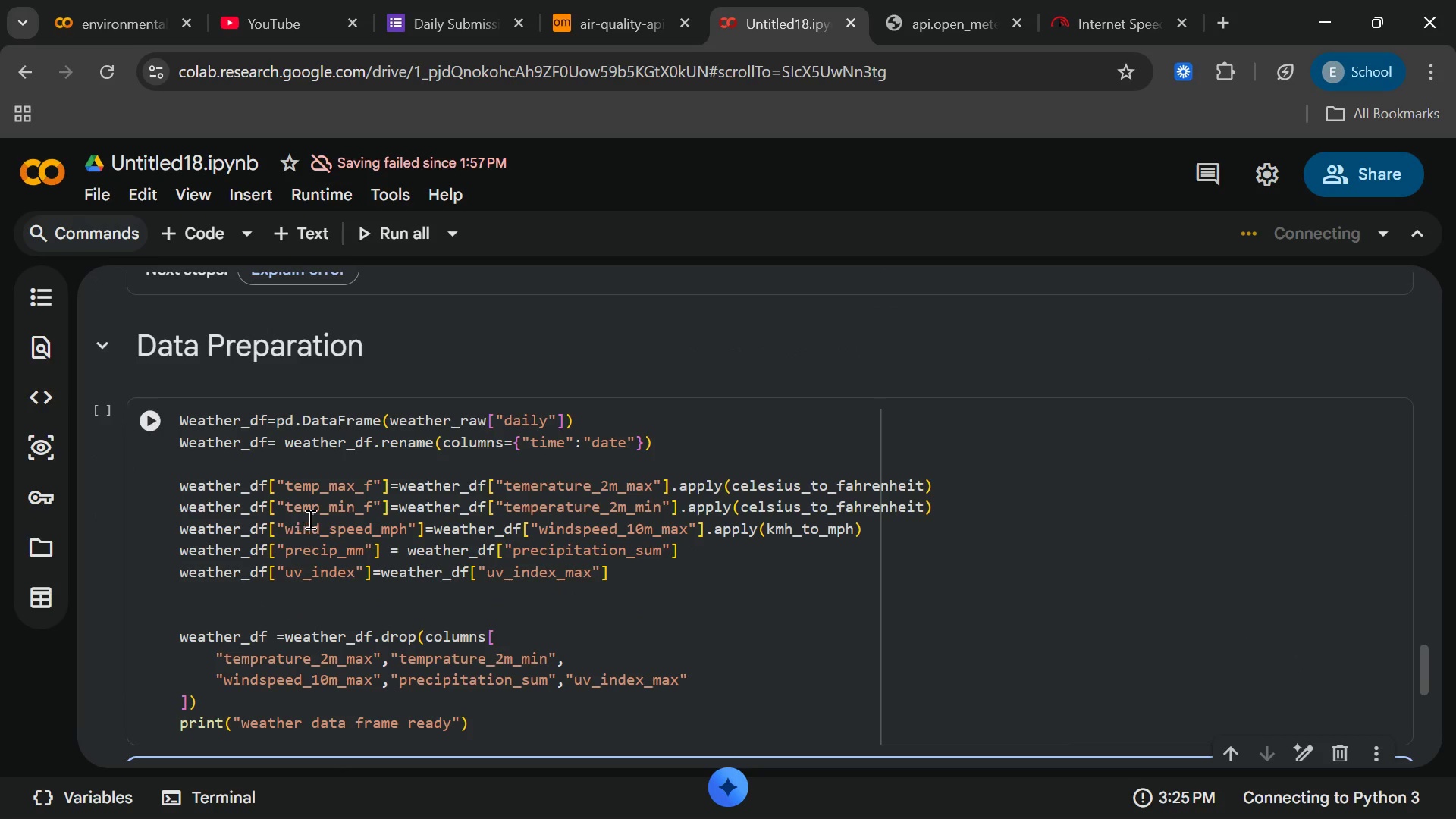 
wait(5.26)
 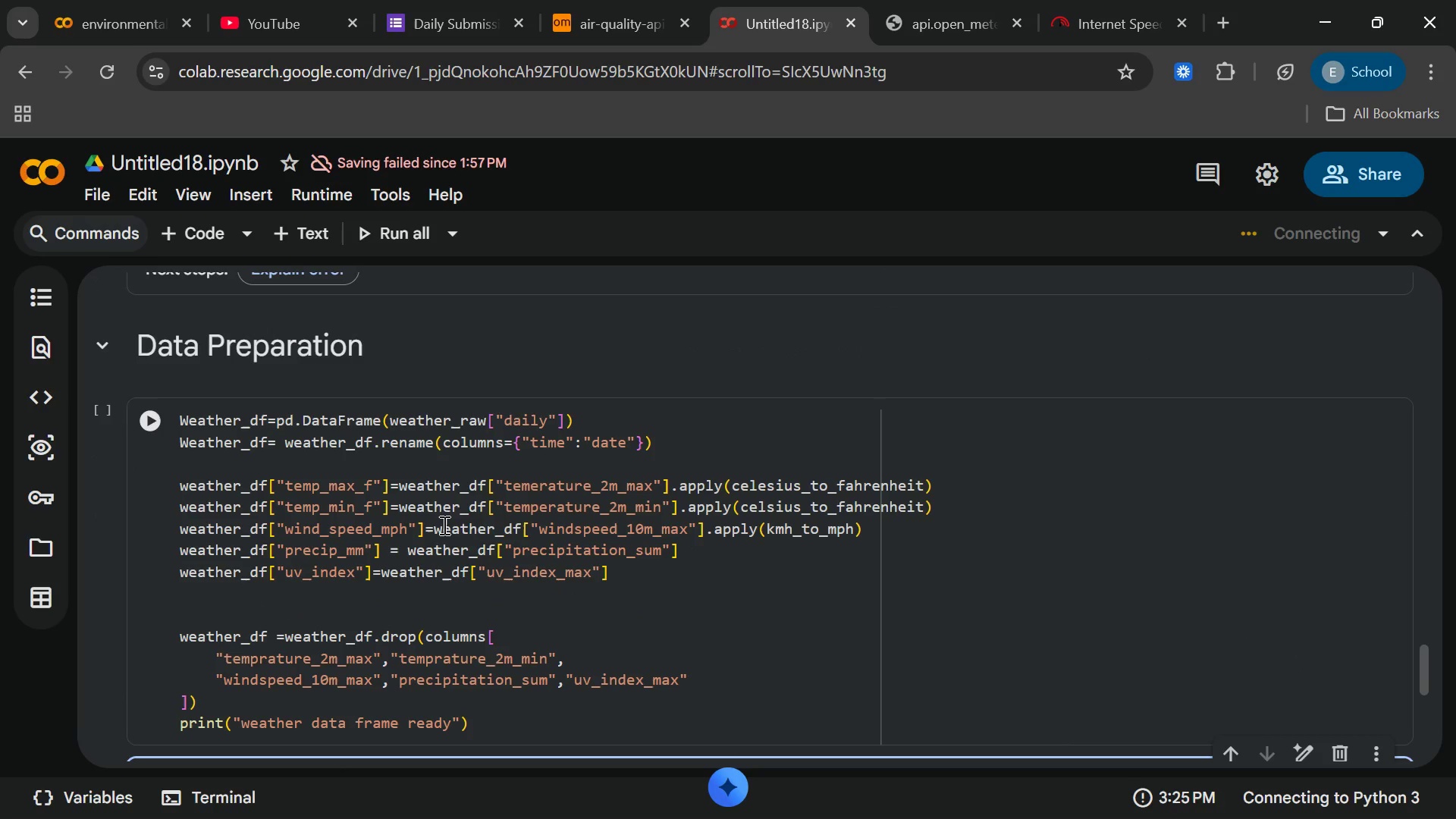 
scroll: coordinate [356, 474], scroll_direction: down, amount: 2.0
 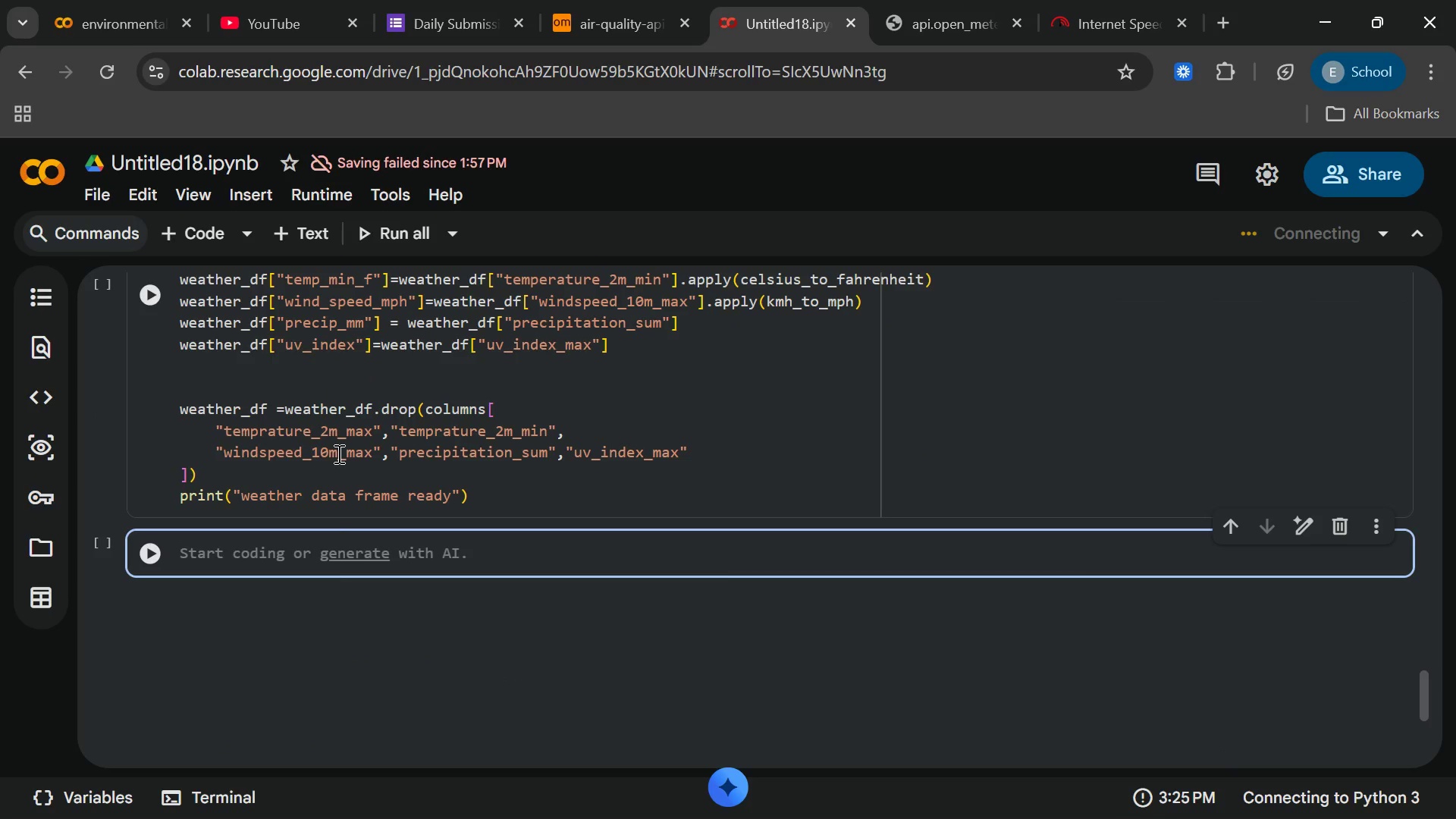 
wait(6.29)
 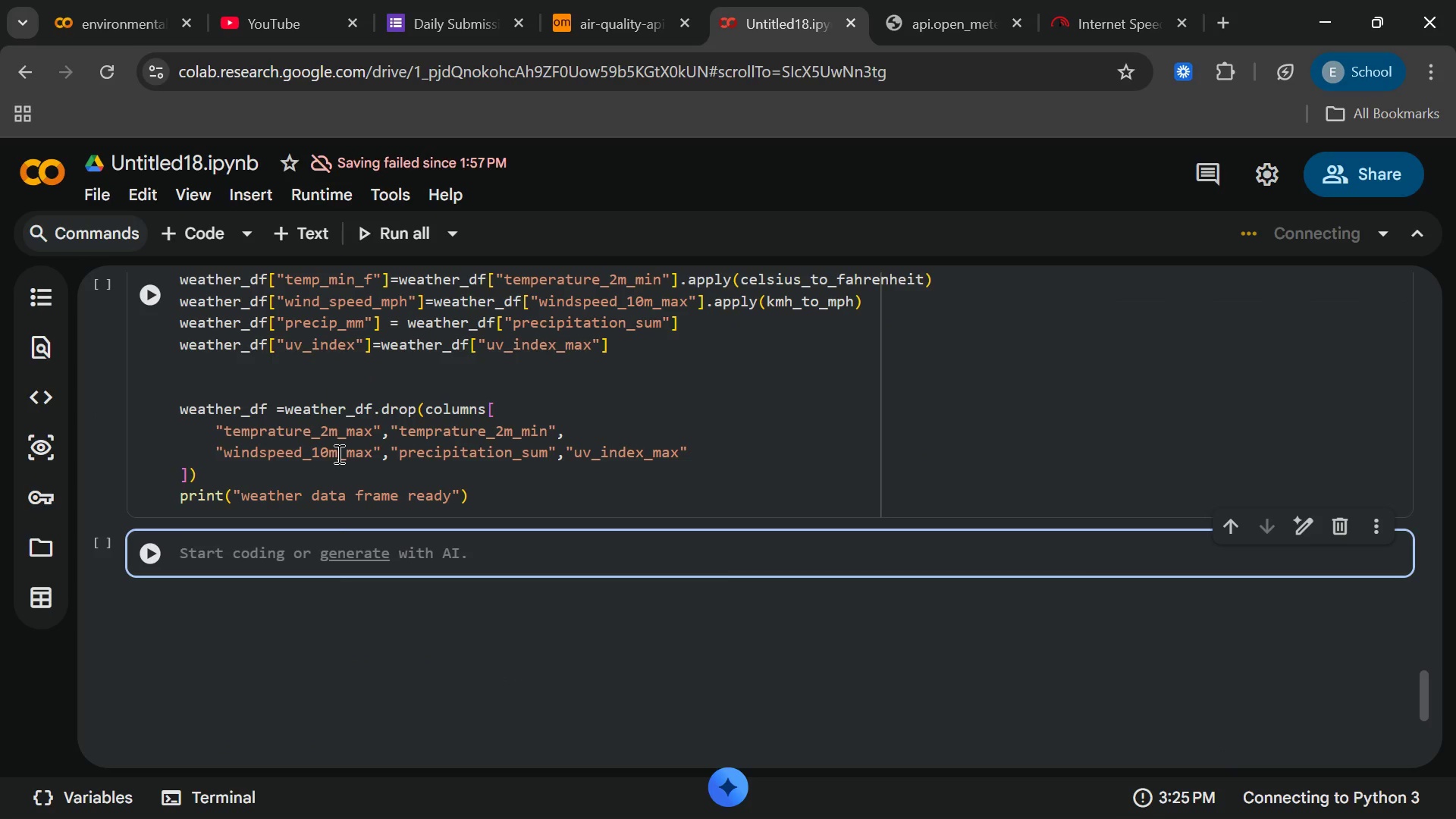 
type(aqi_df =pd.Data)
 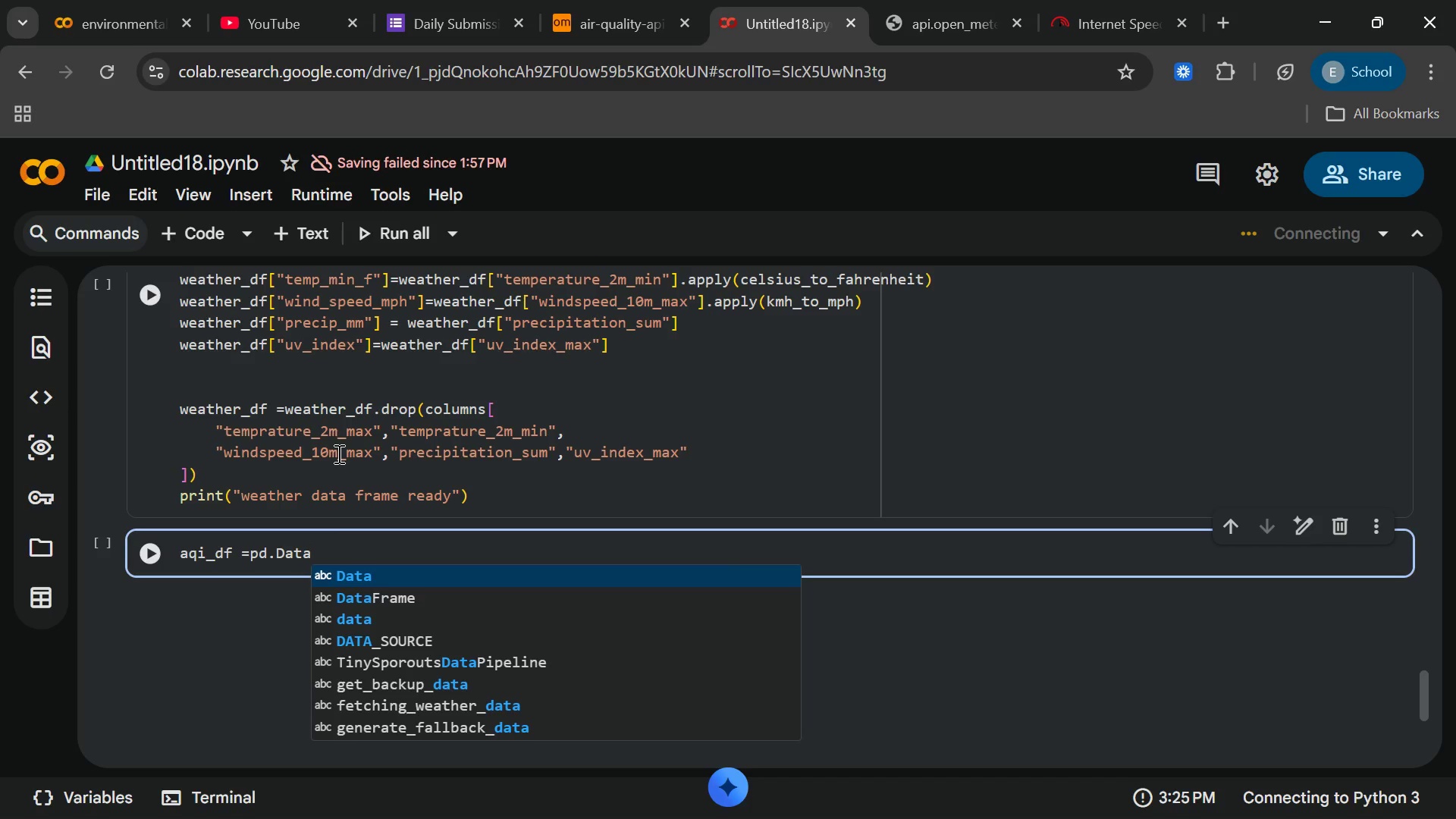 
left_click([378, 596])
 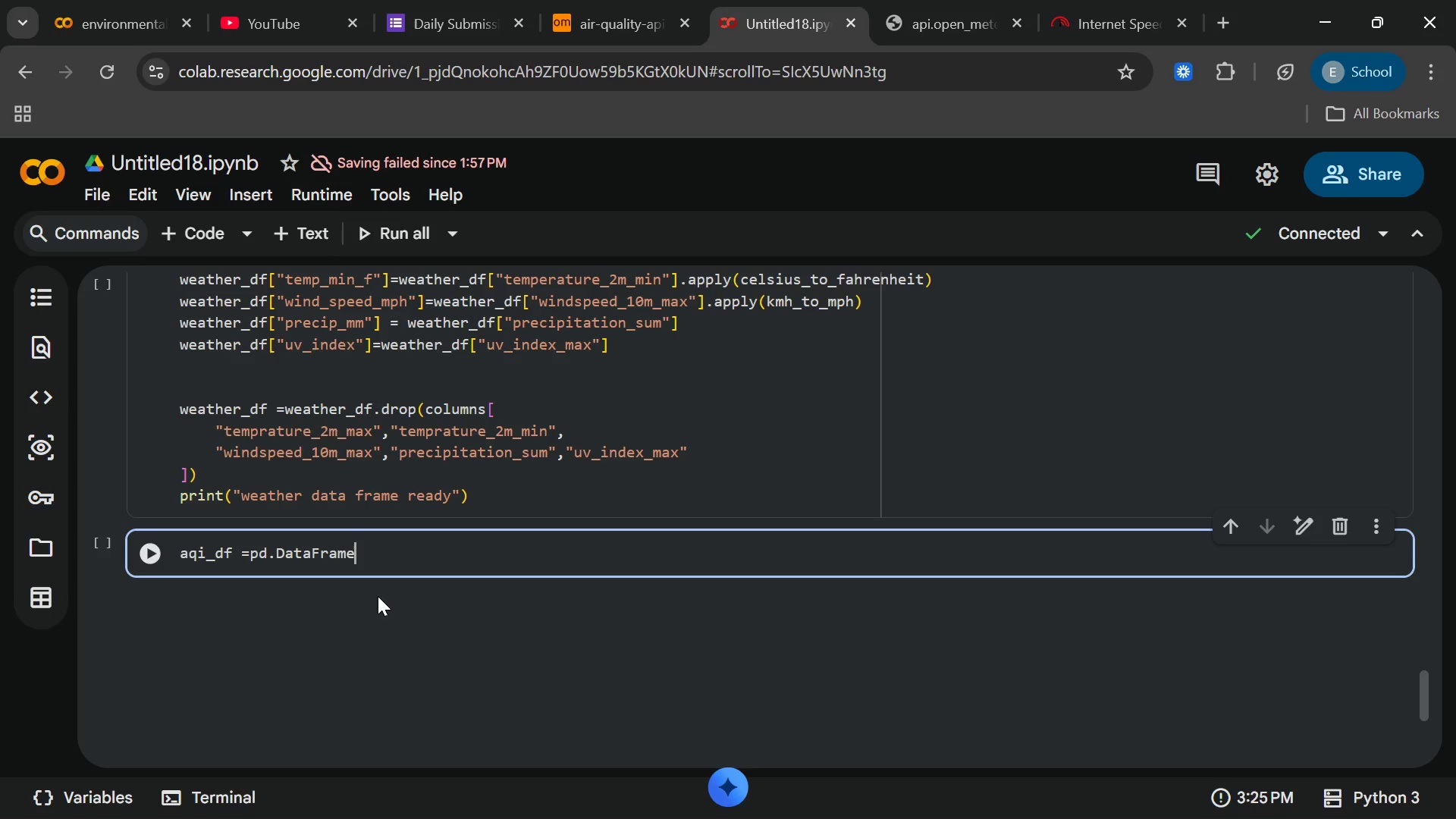 
wait(5.72)
 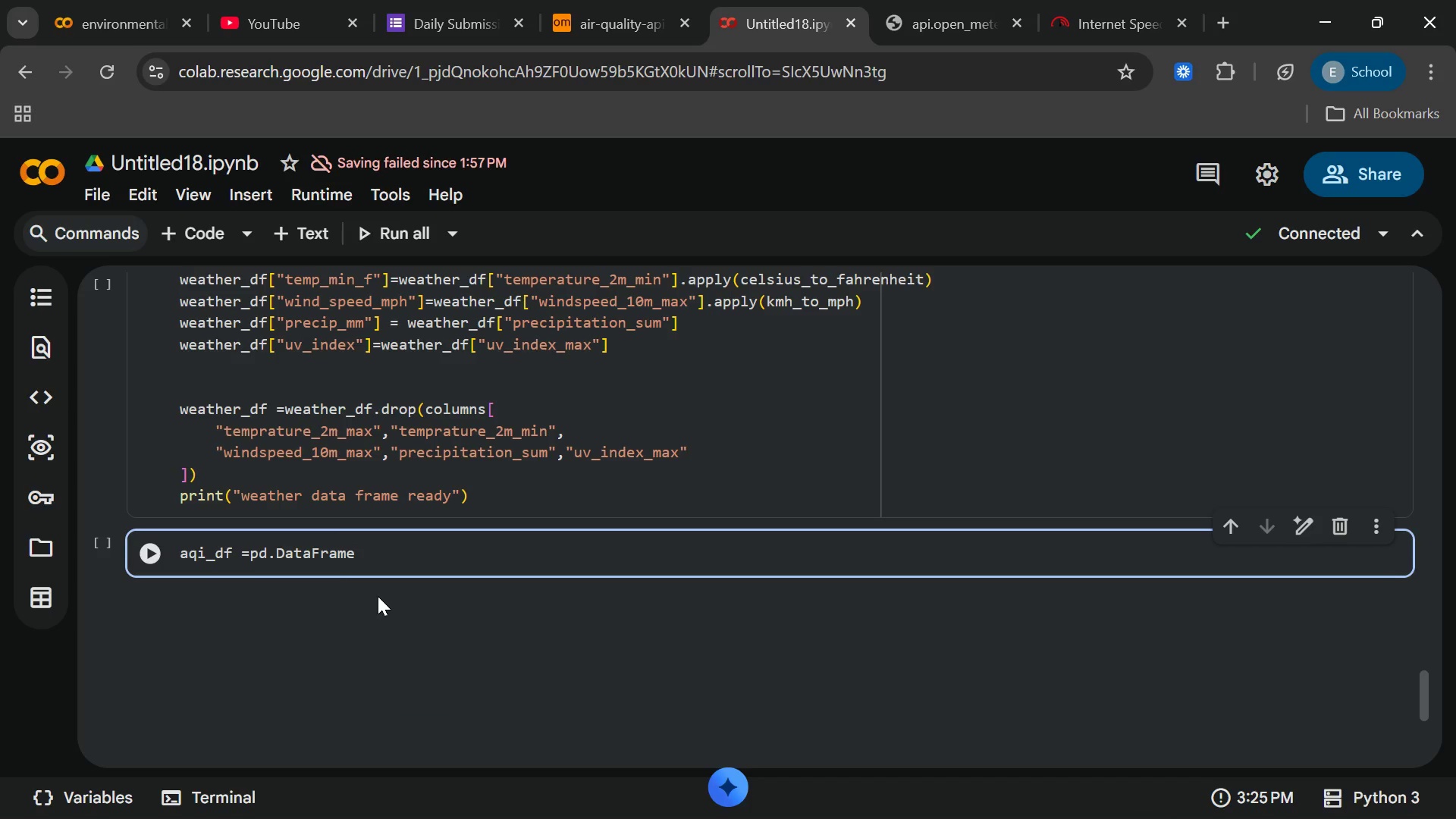 
type((aqi_raw["horly)
key(Backspace)
key(Backspace)
key(Backspace)
type(urly[End][End])
 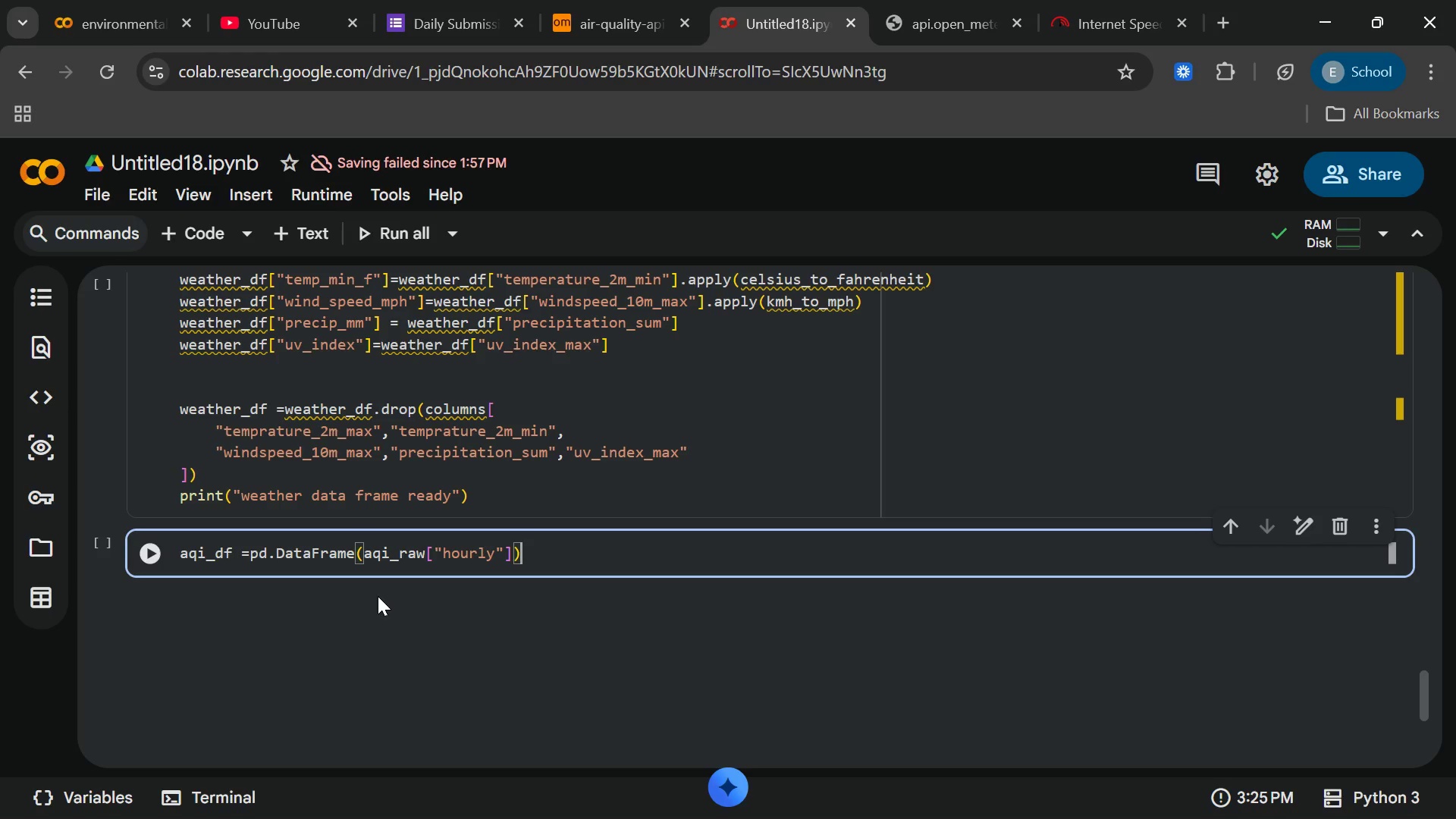 
key(Enter)
 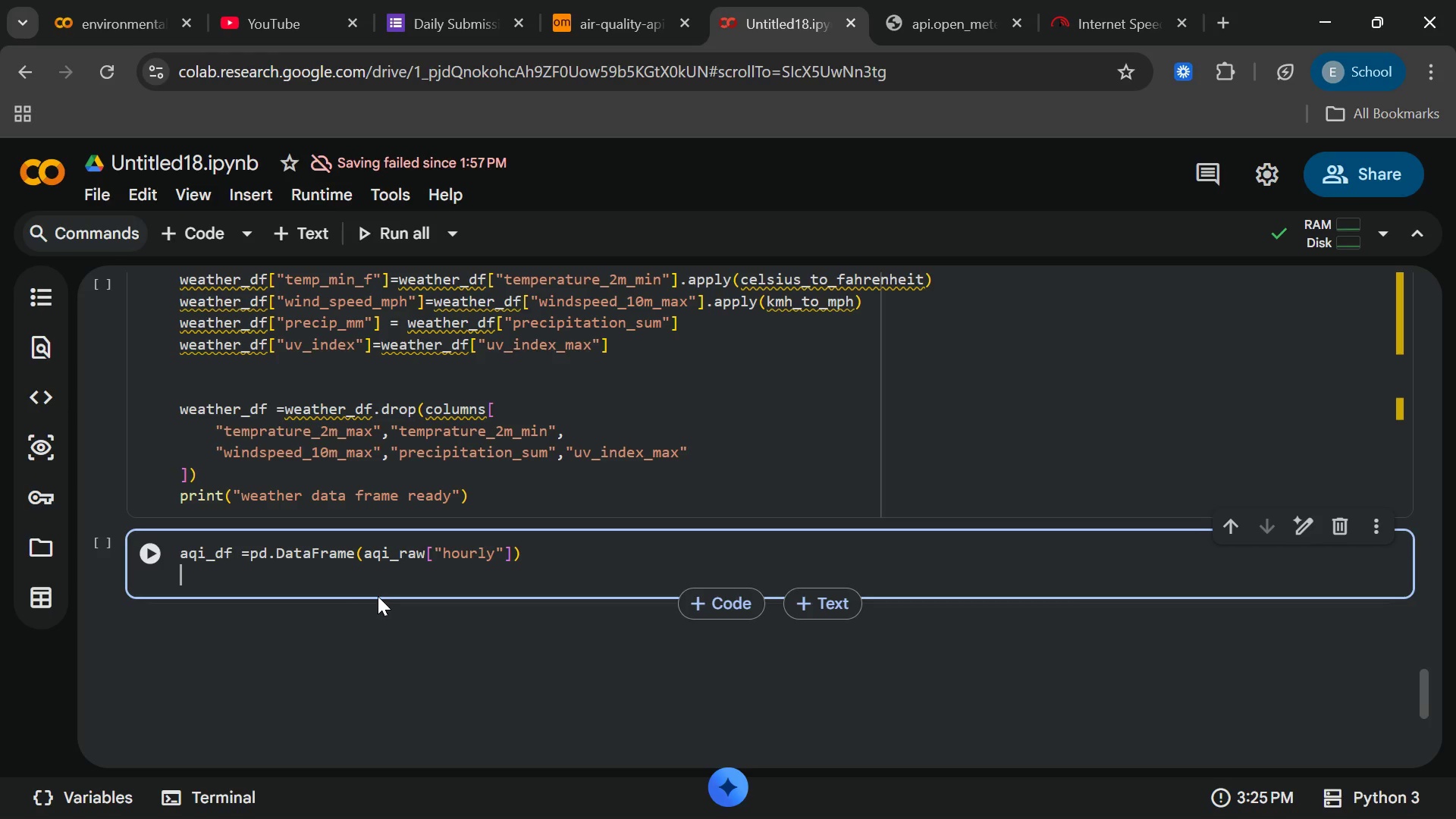 
type(aqi_df)
 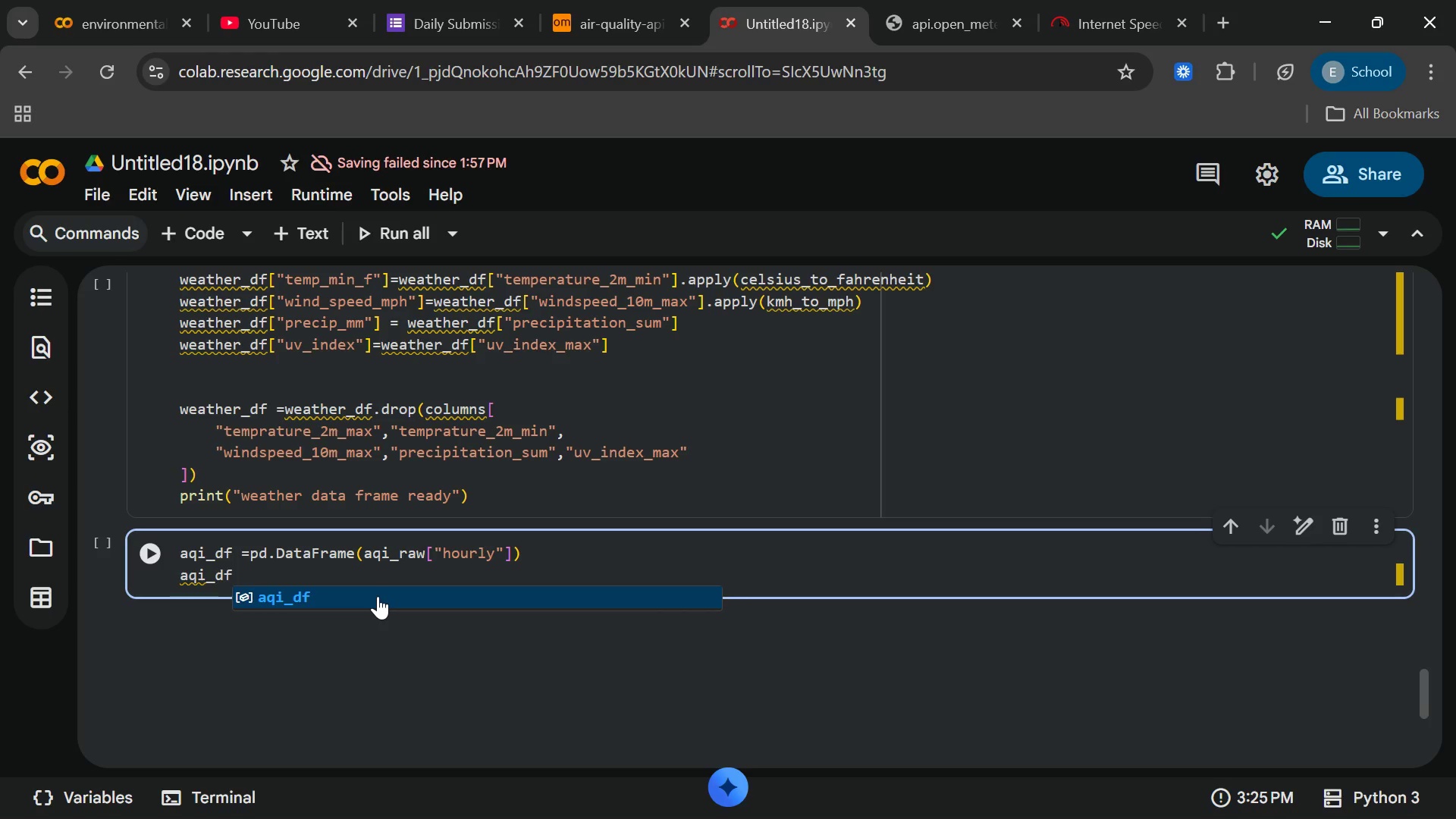 
wait(6.0)
 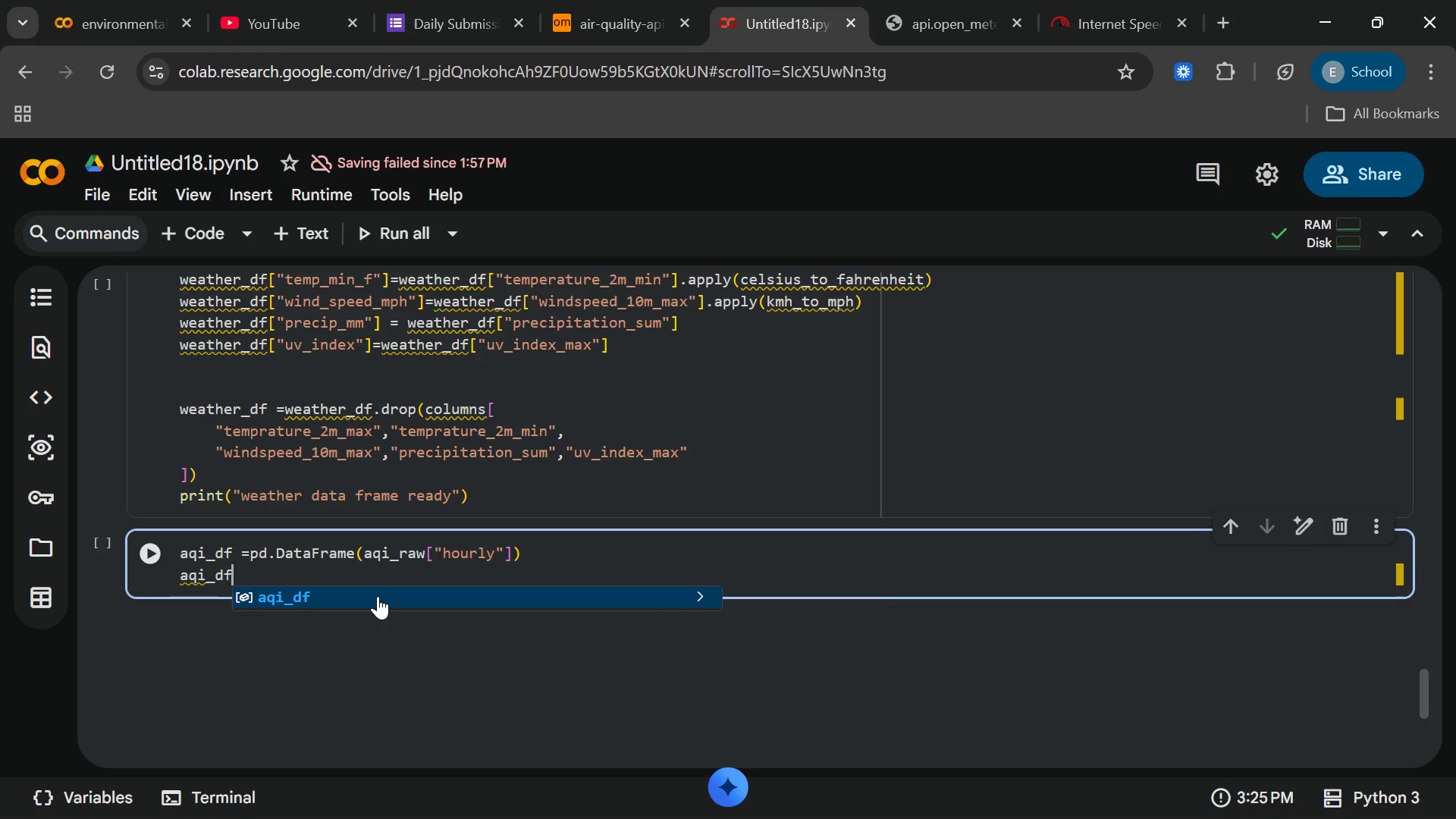 
key(Enter)
 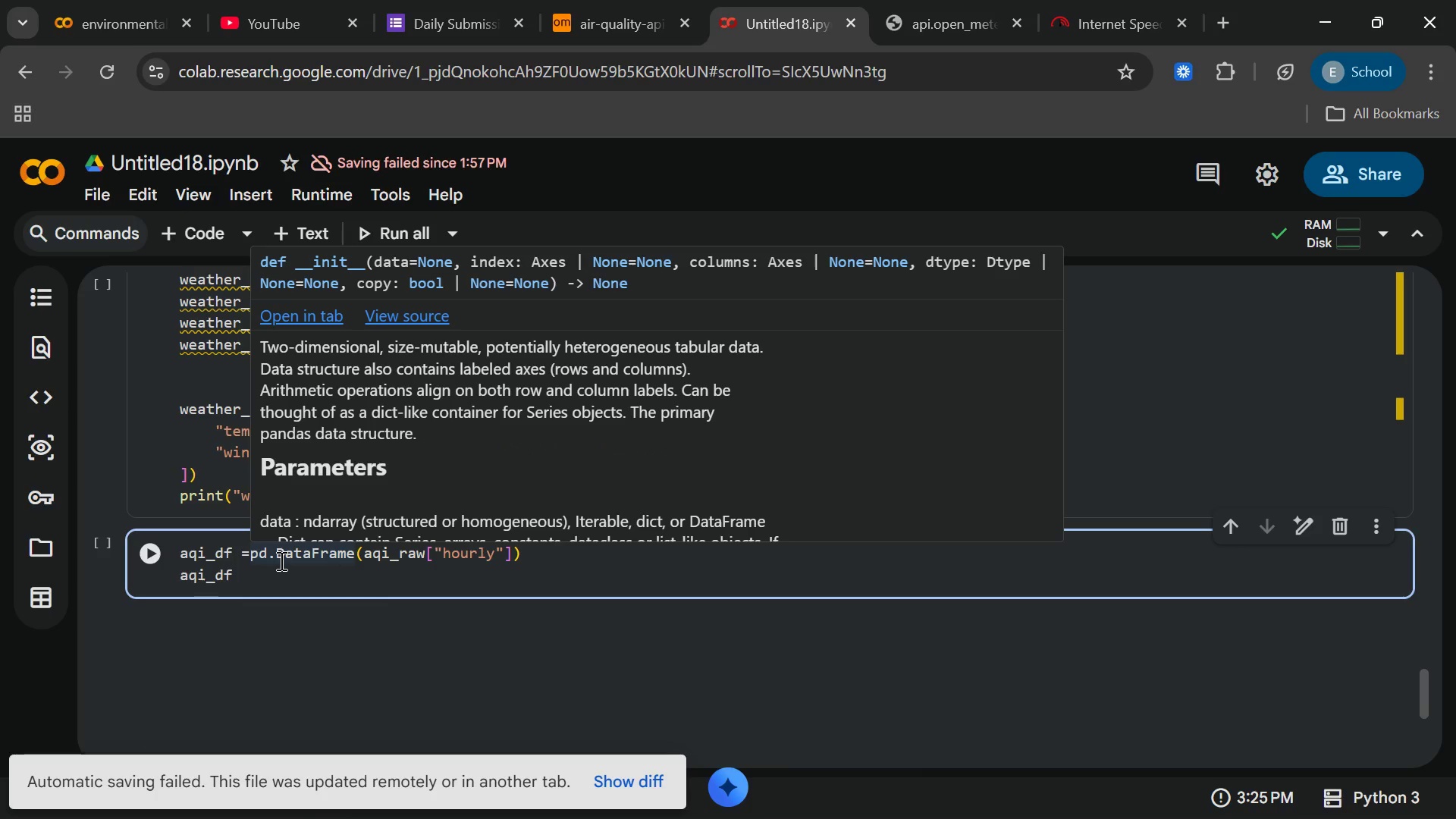 
wait(6.26)
 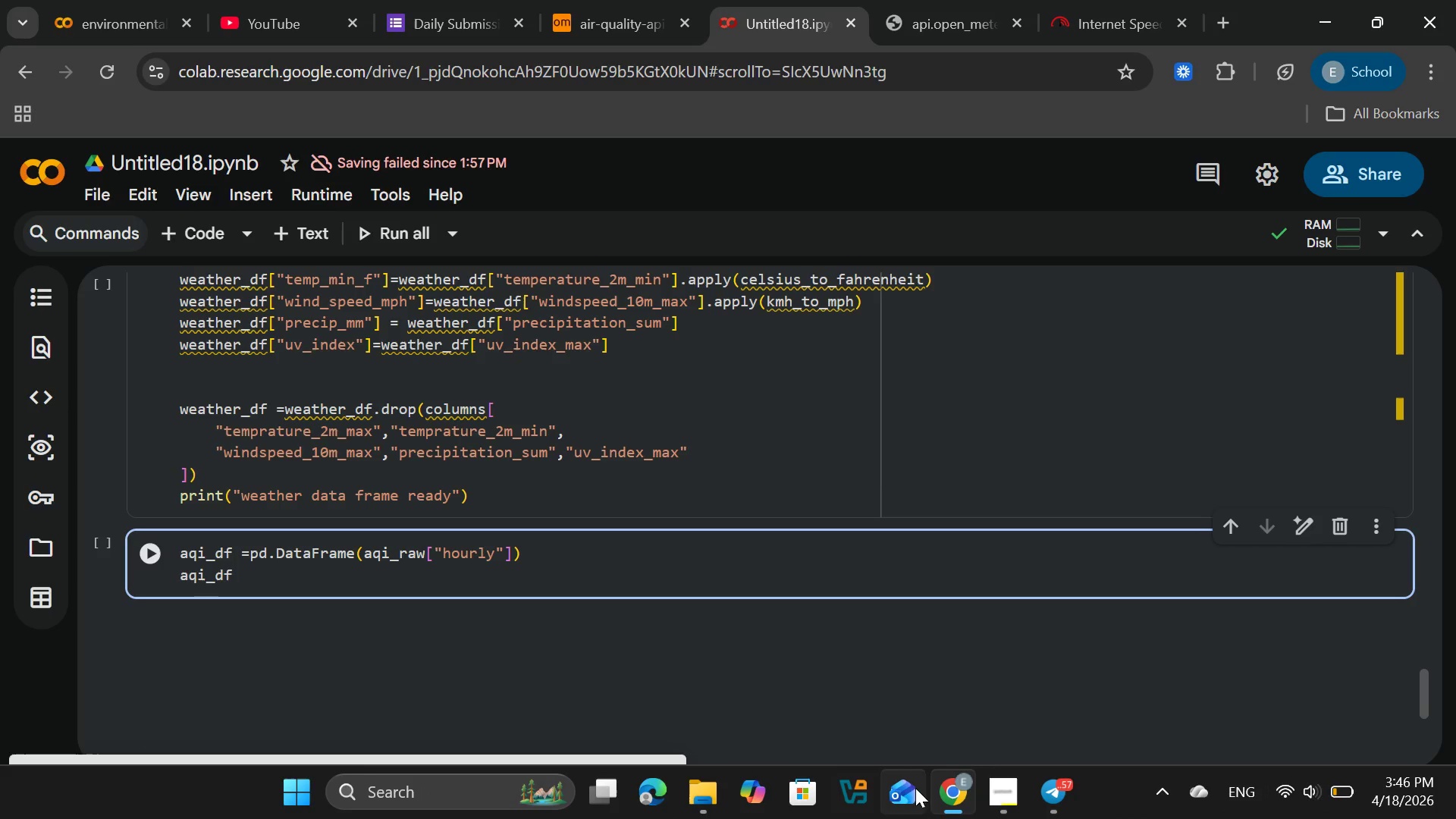 
type(["dta)
key(Backspace)
key(Backspace)
type(atetime)
 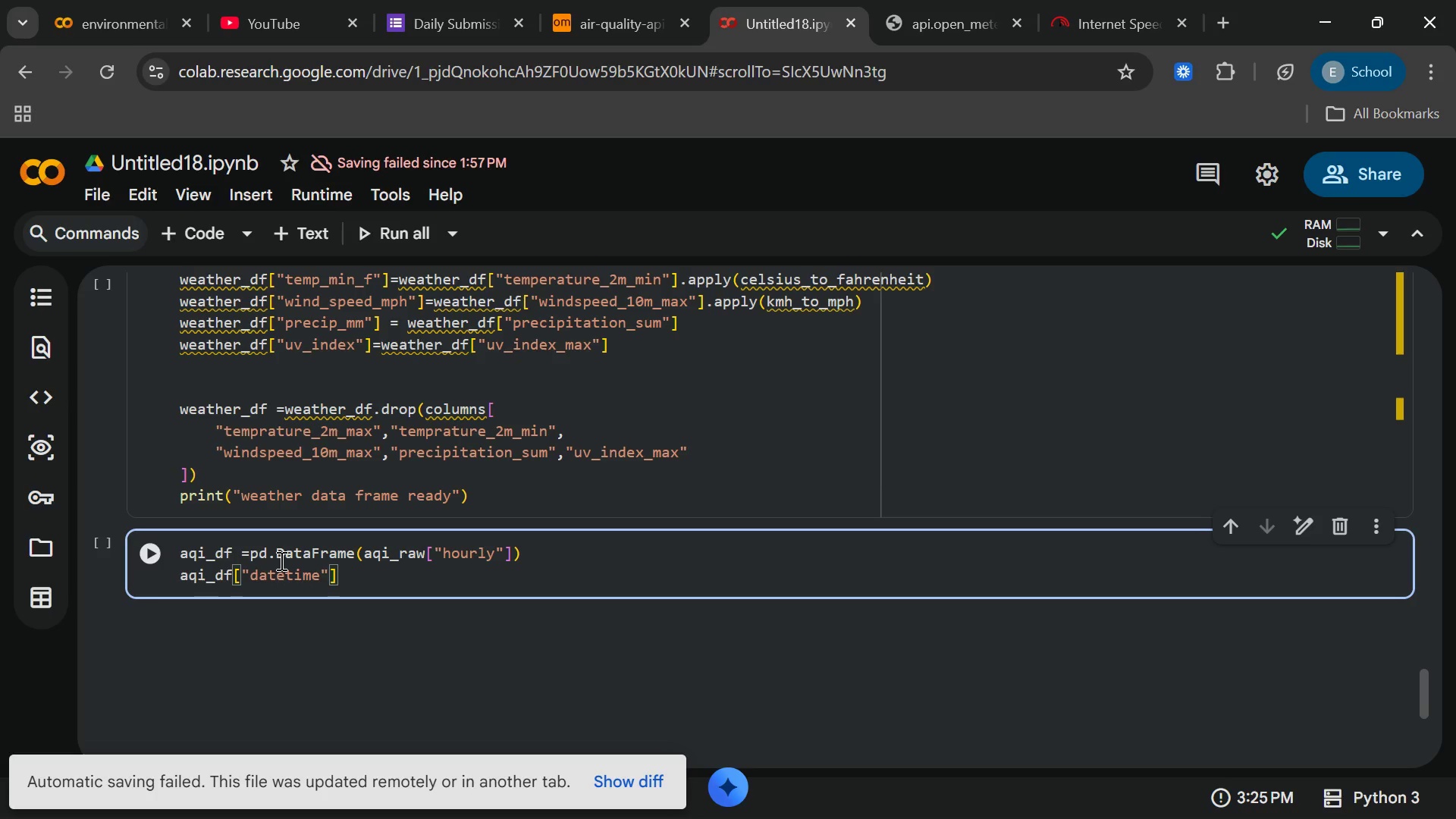 
key(ArrowRight)
 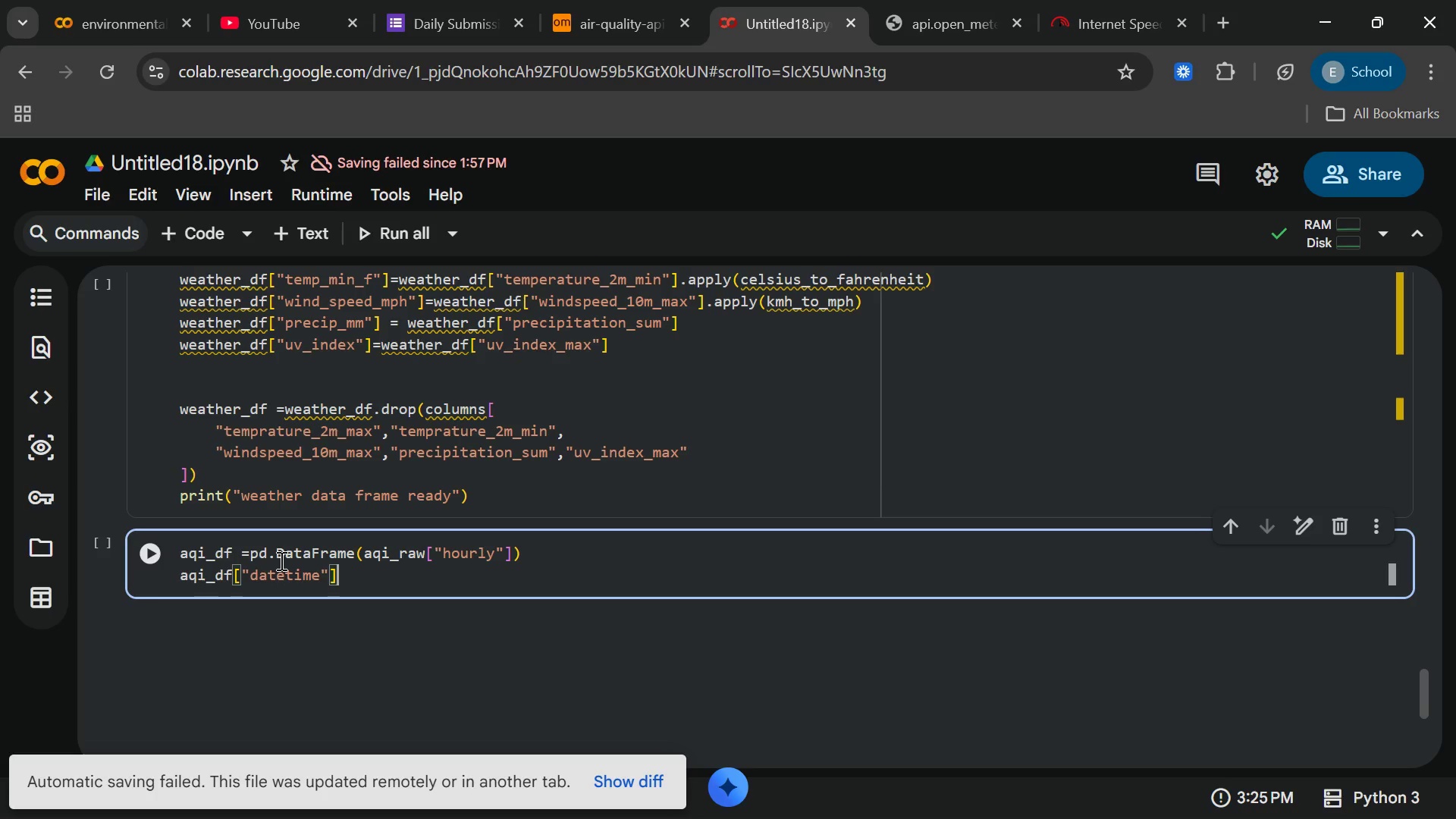 
key(ArrowRight)
 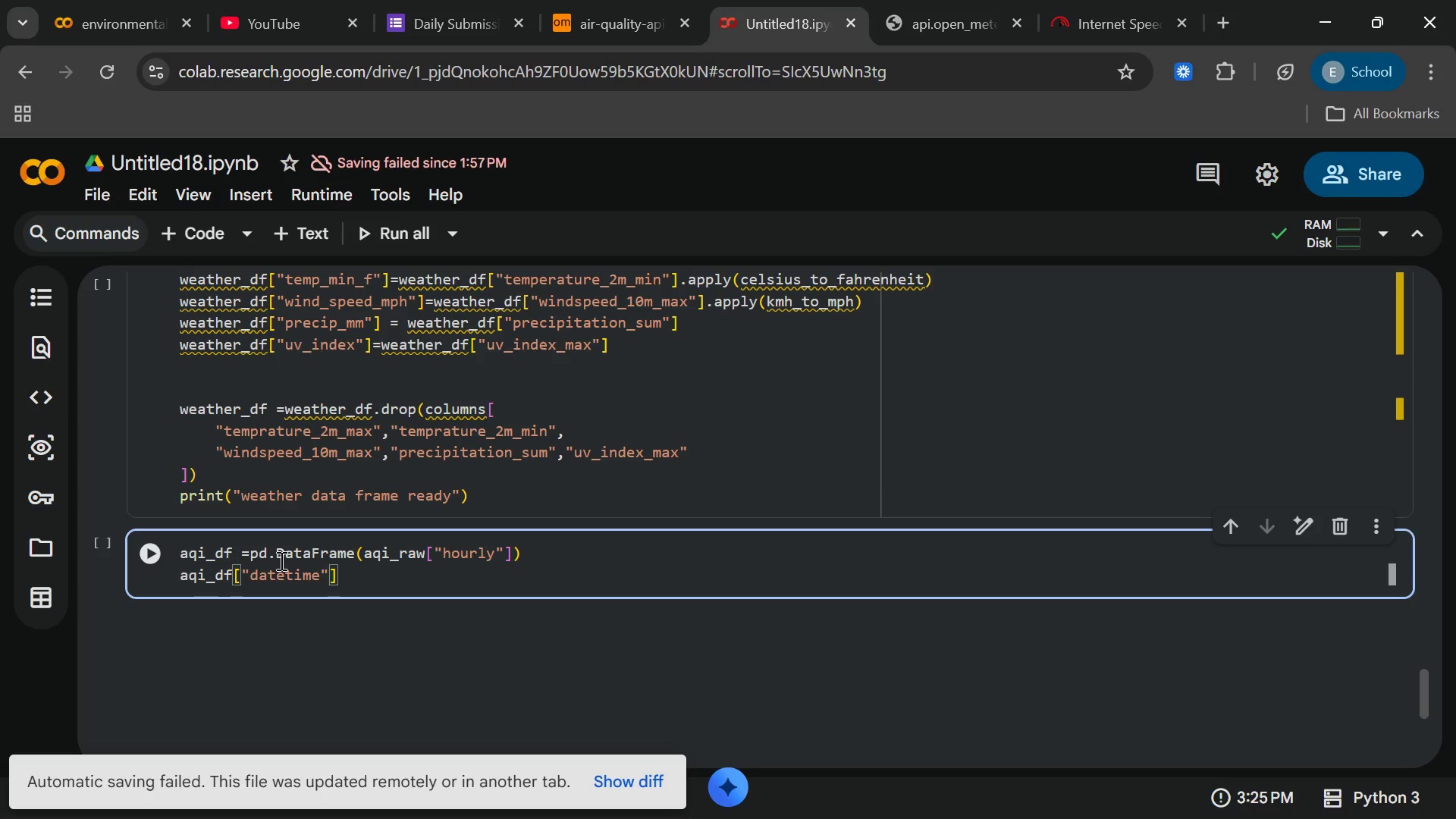 
key(Equal)
 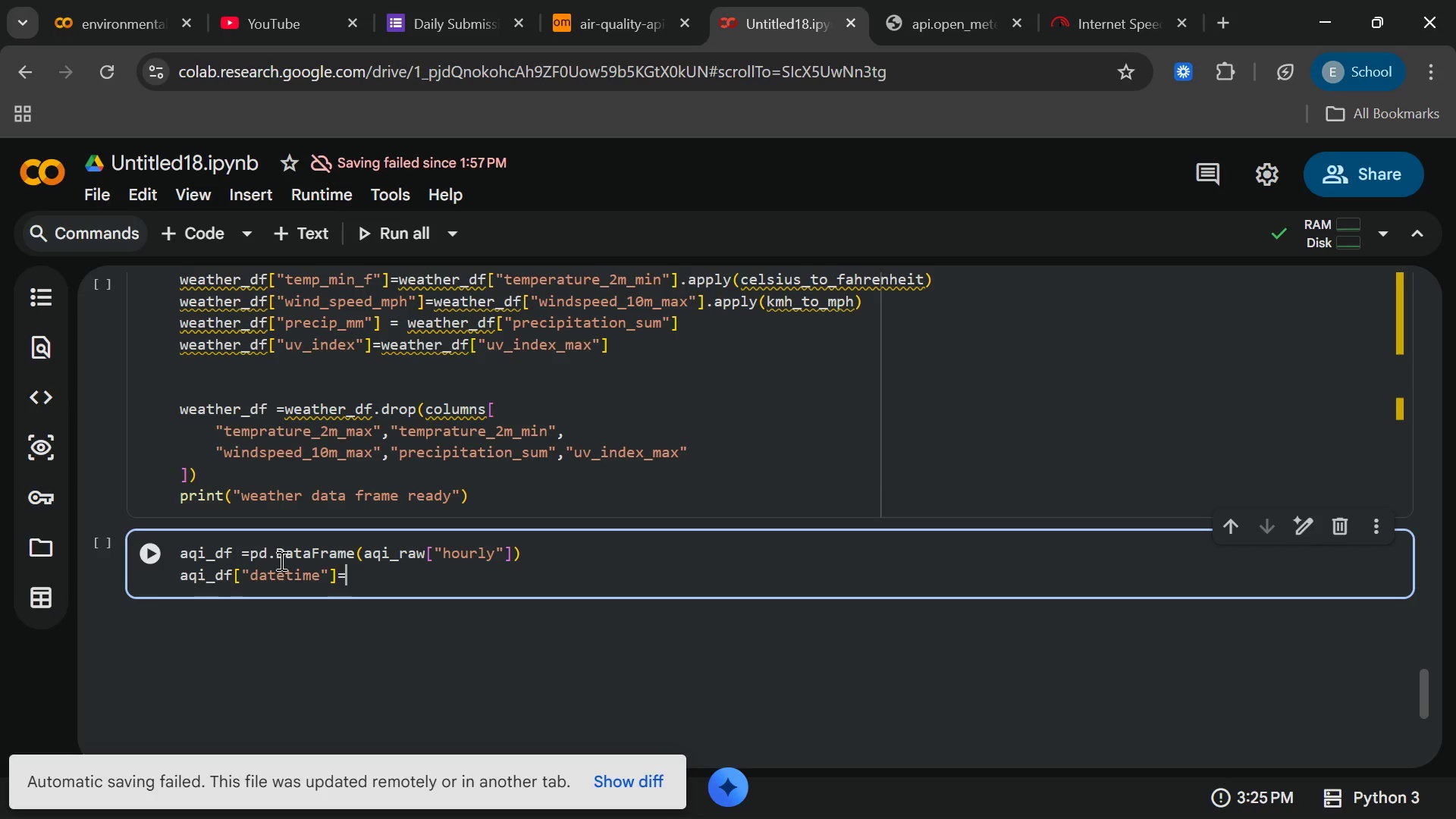 
wait(8.97)
 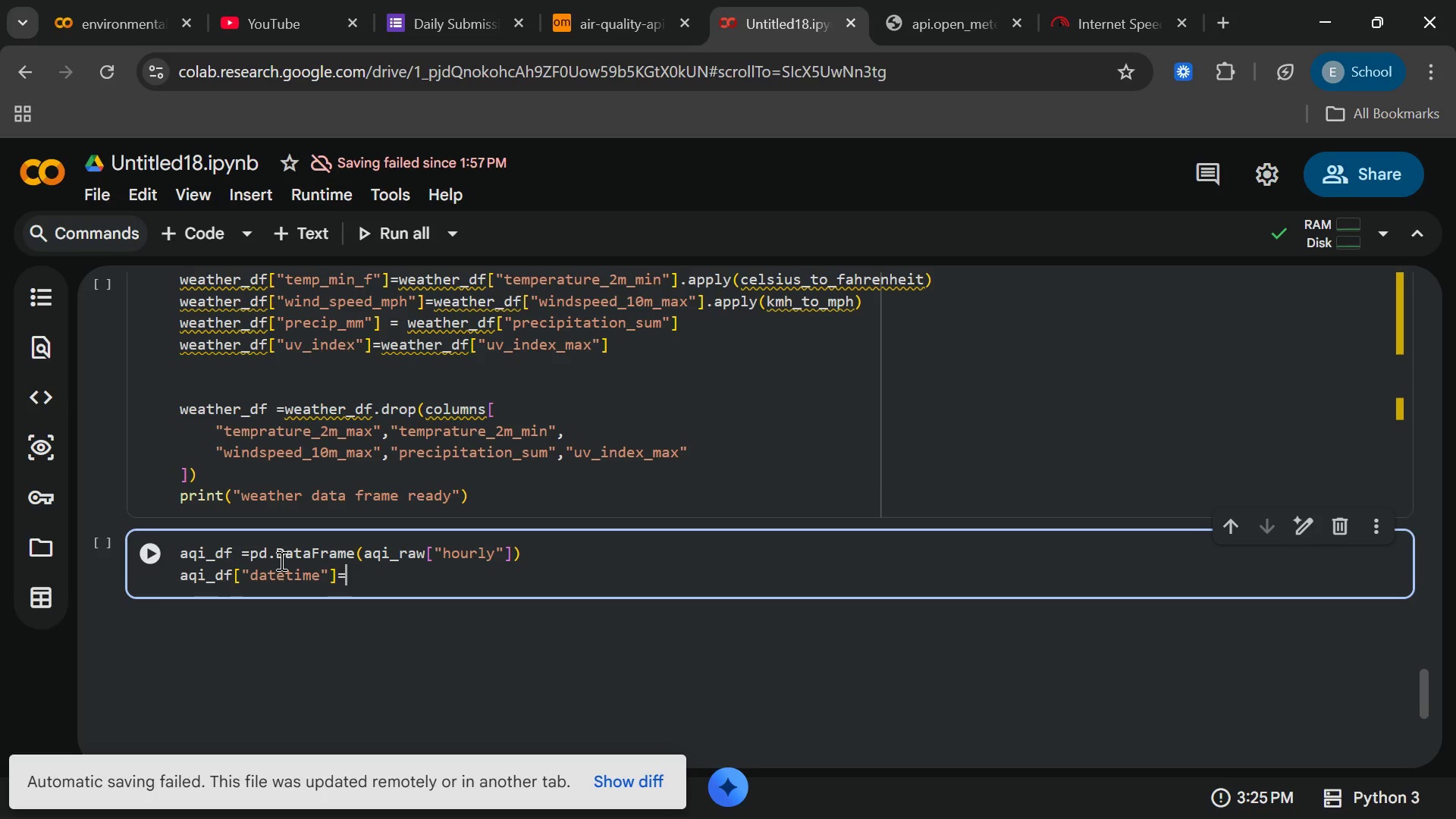 
type(pd.)
 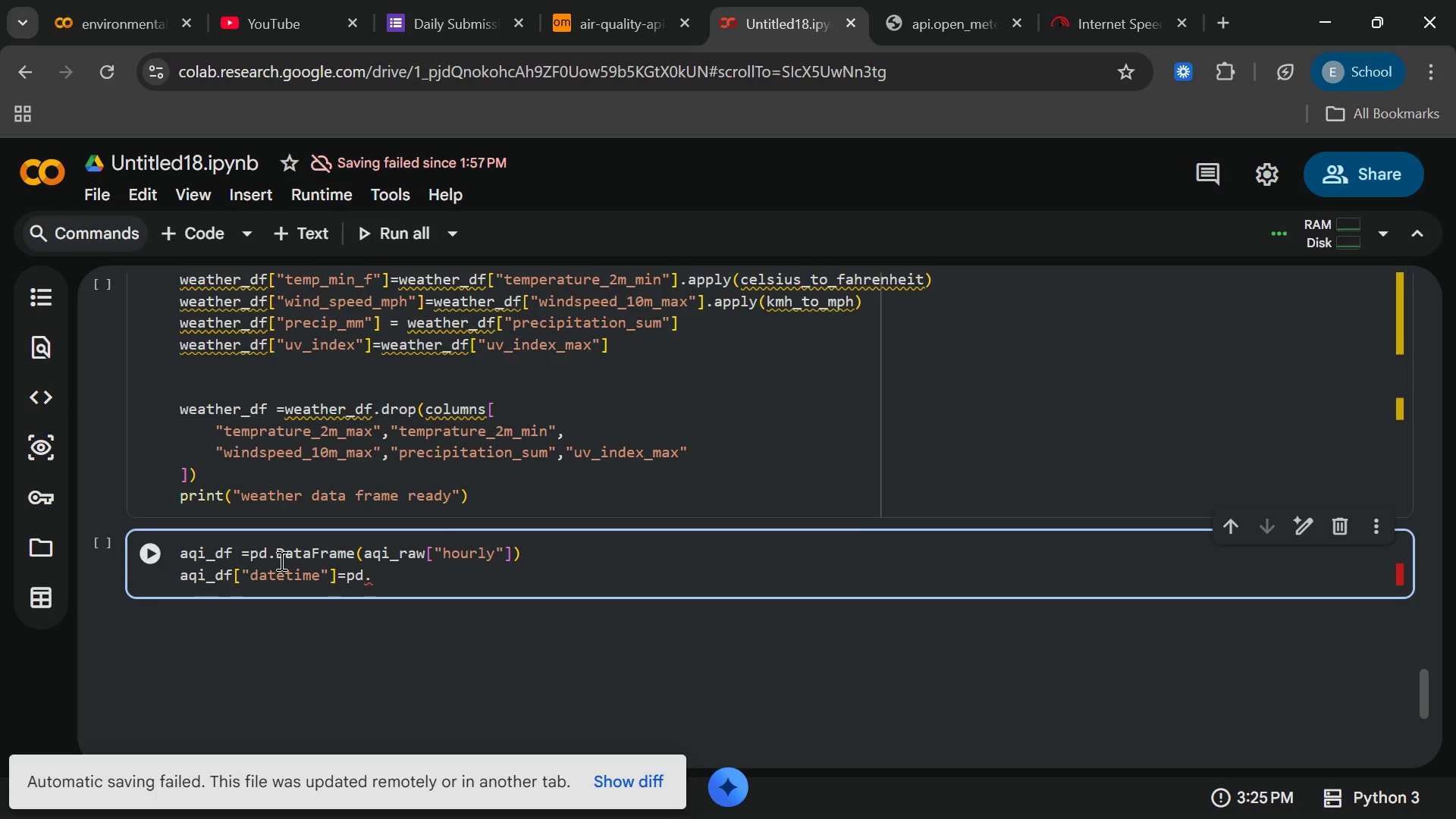 
type(to_date)
 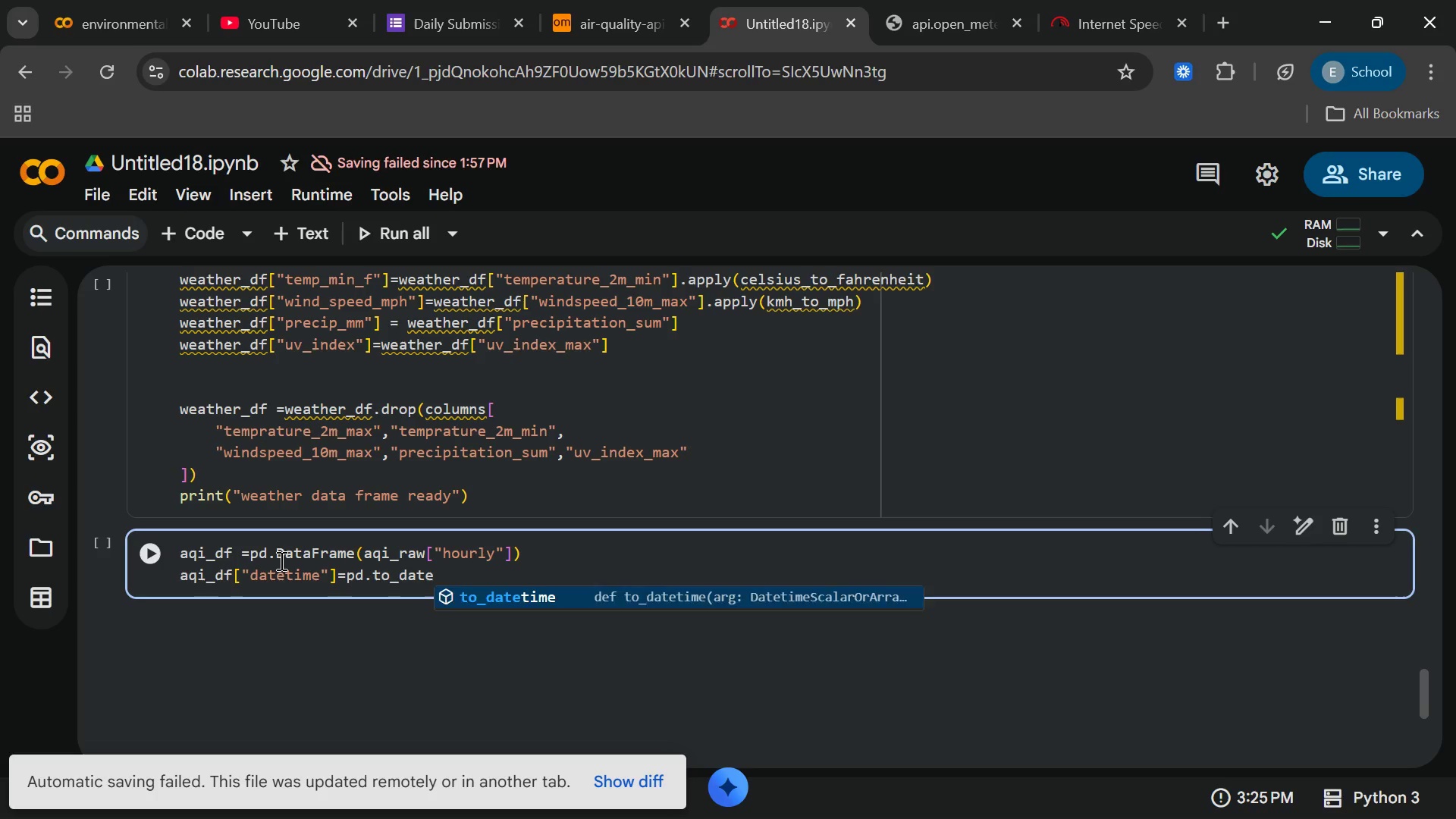 
key(Enter)
 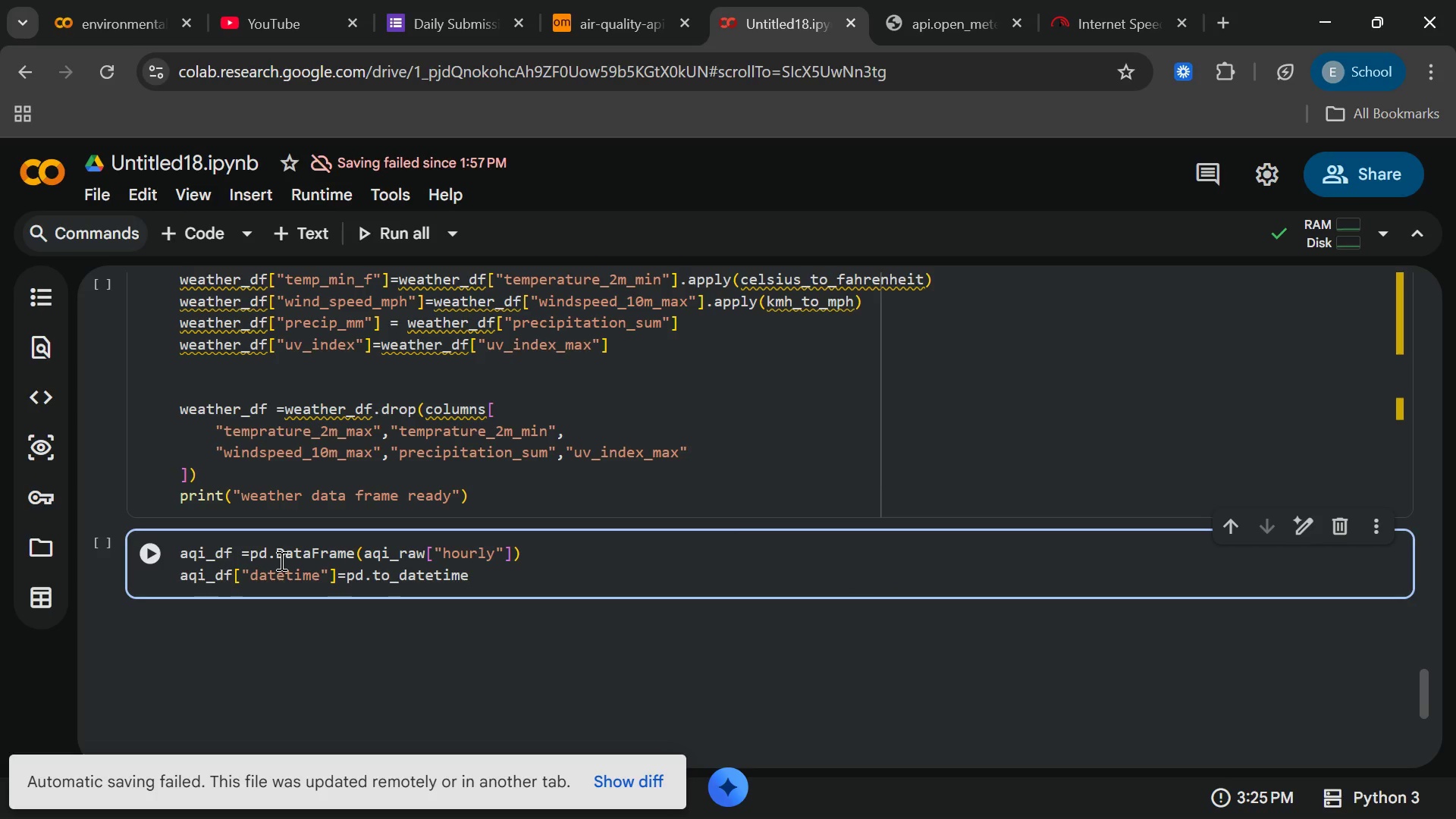 
type((aqi_df["time)
 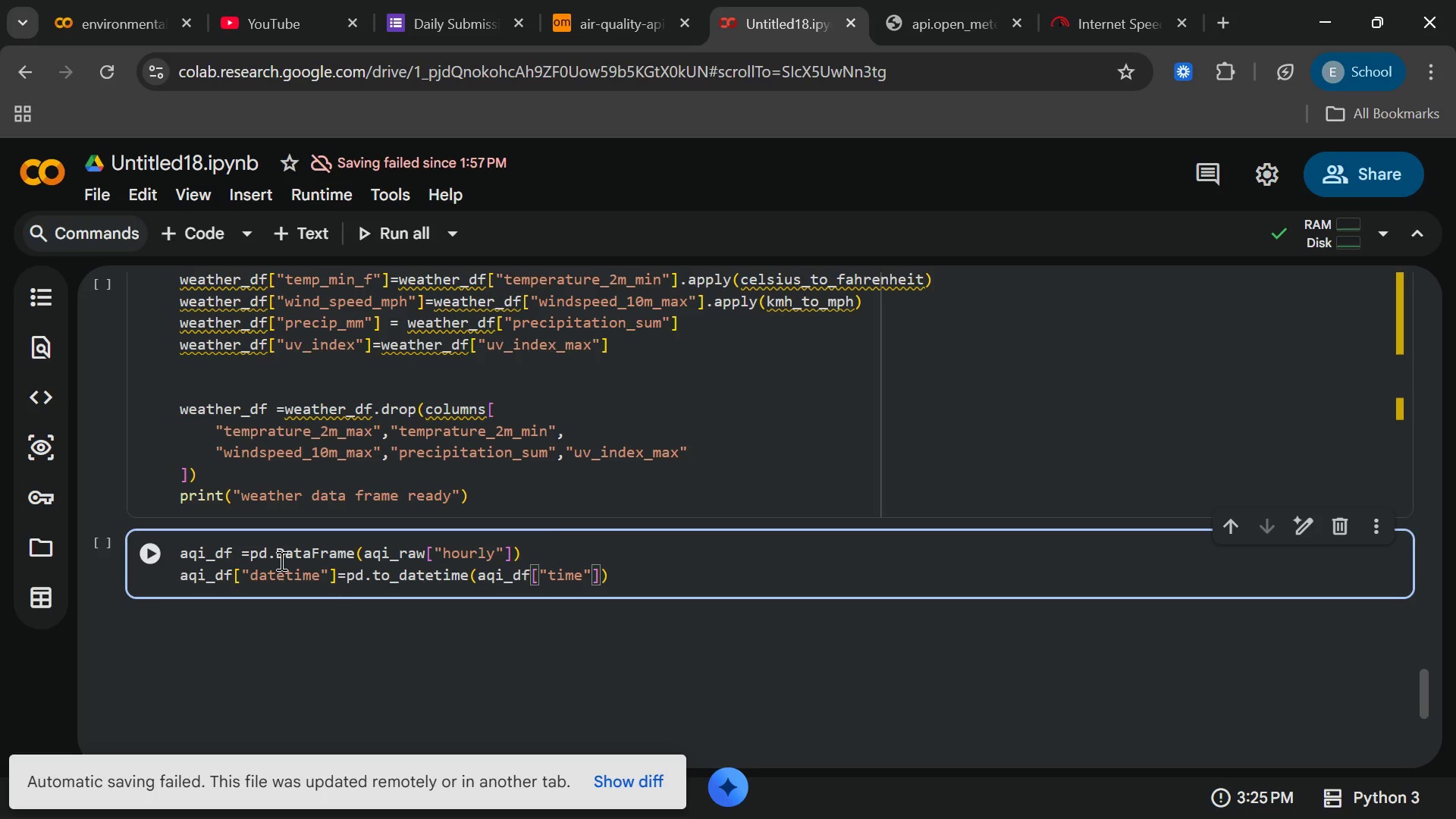 
key(ArrowRight)
 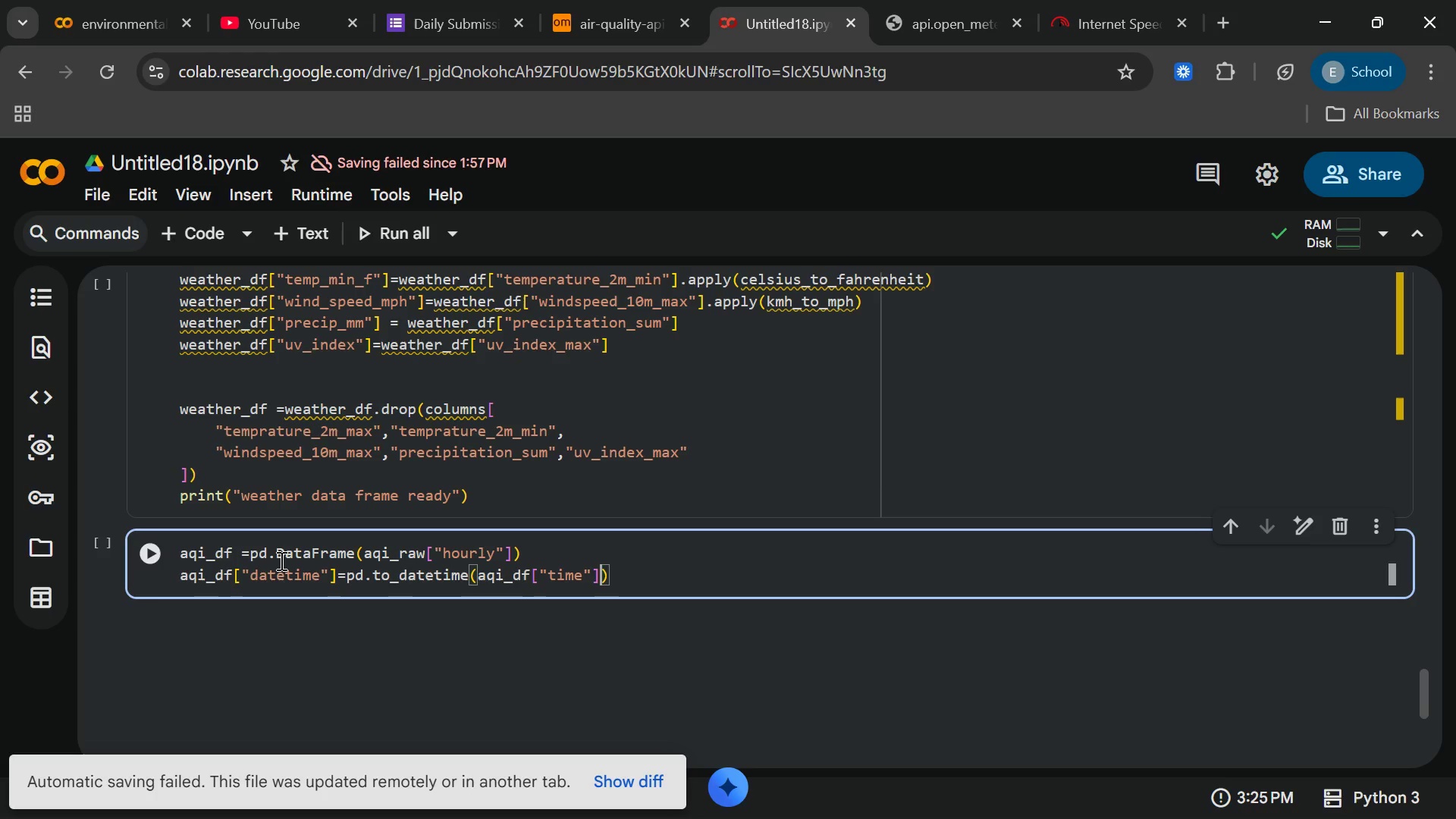 
key(ArrowRight)
 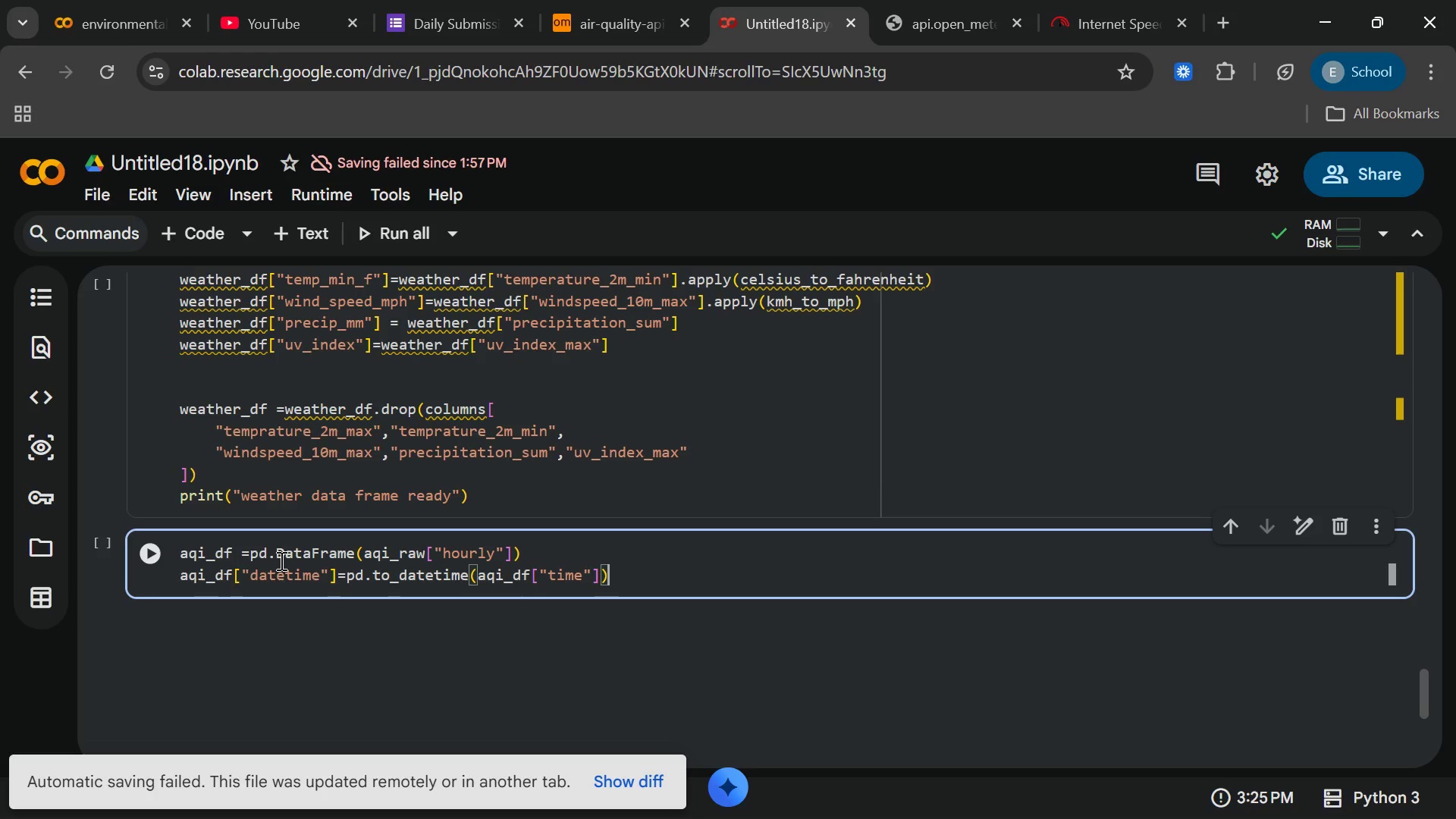 
key(ArrowRight)
 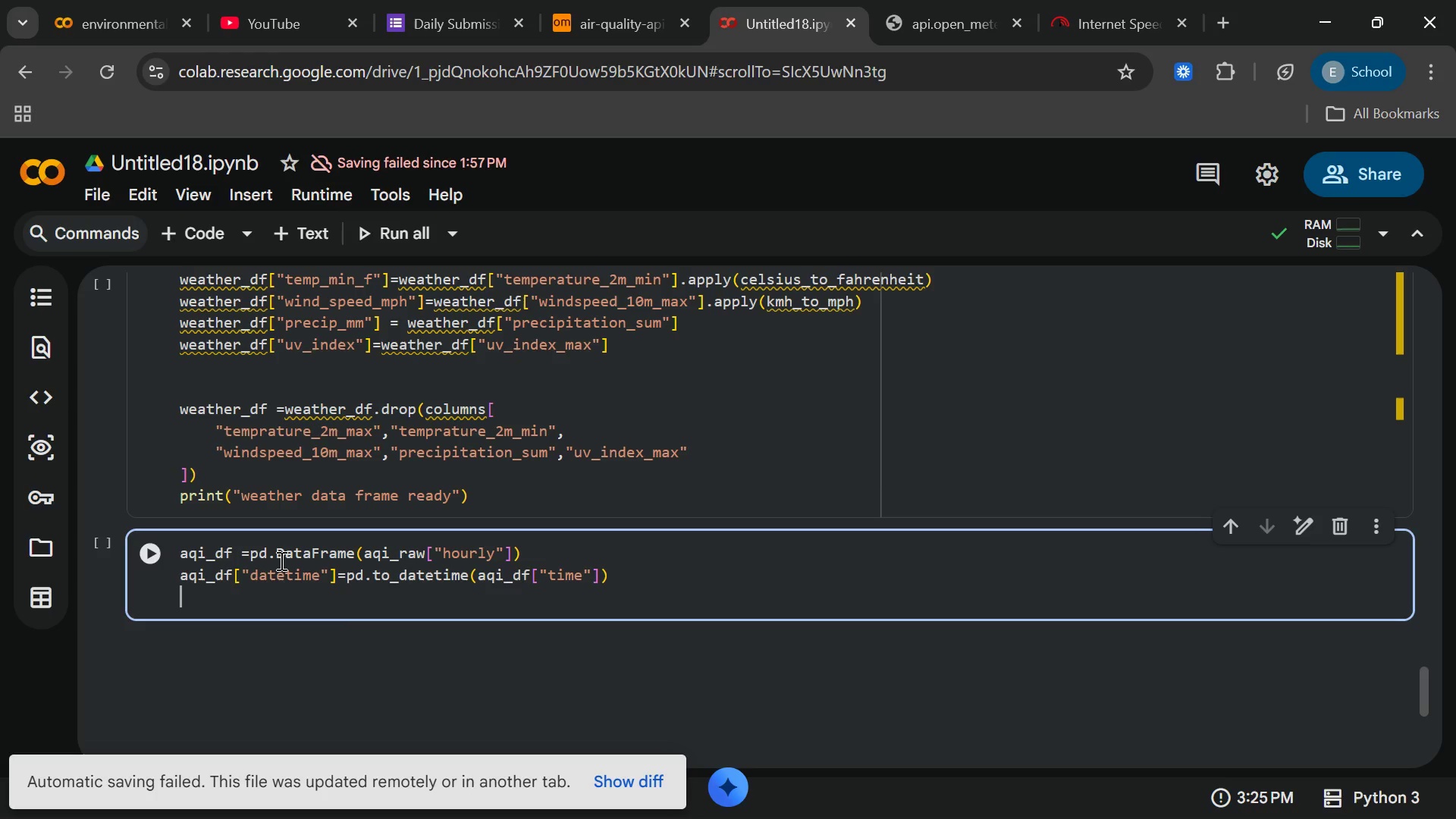 
key(Enter)
 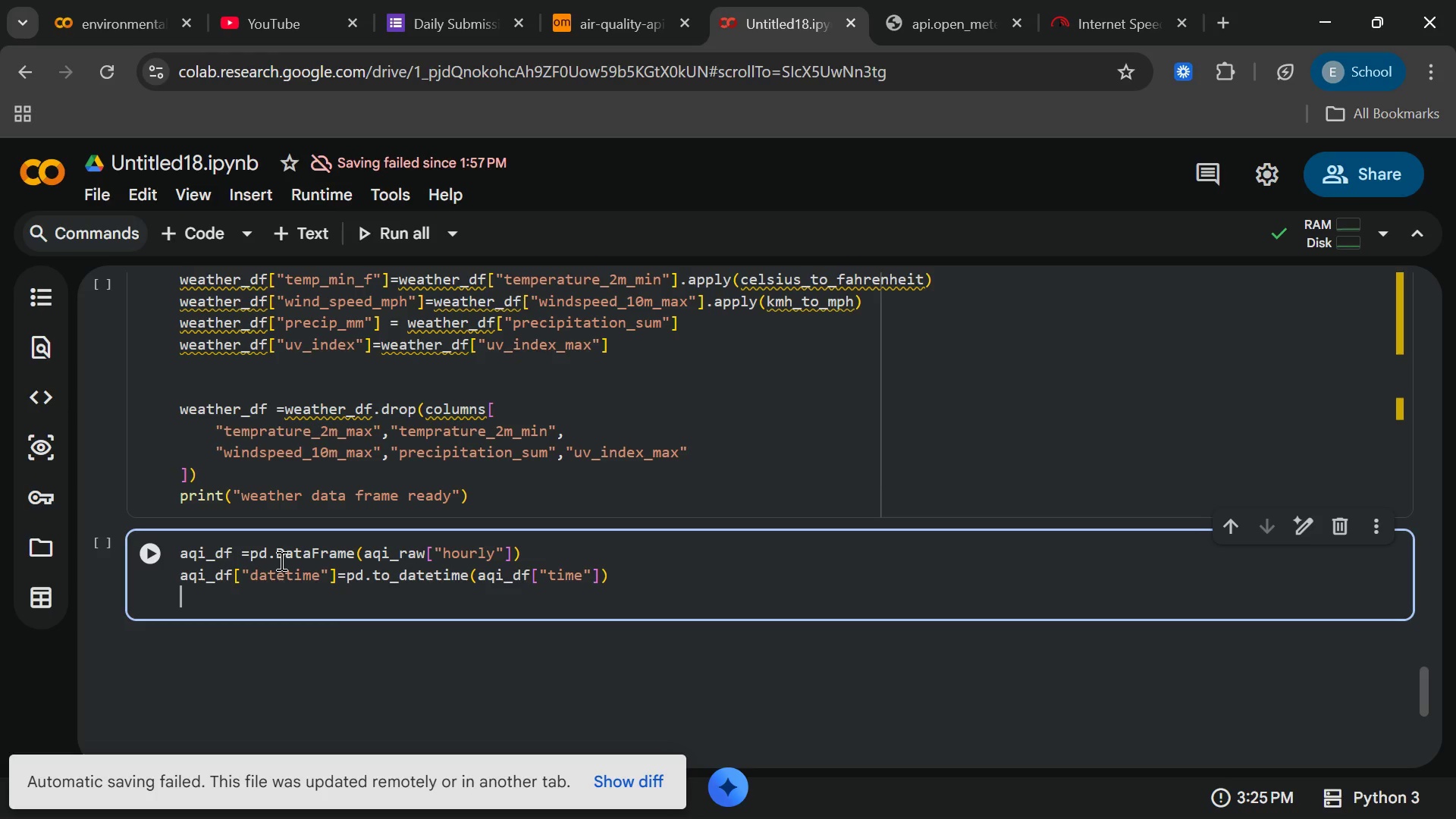 
type(aqi_)
 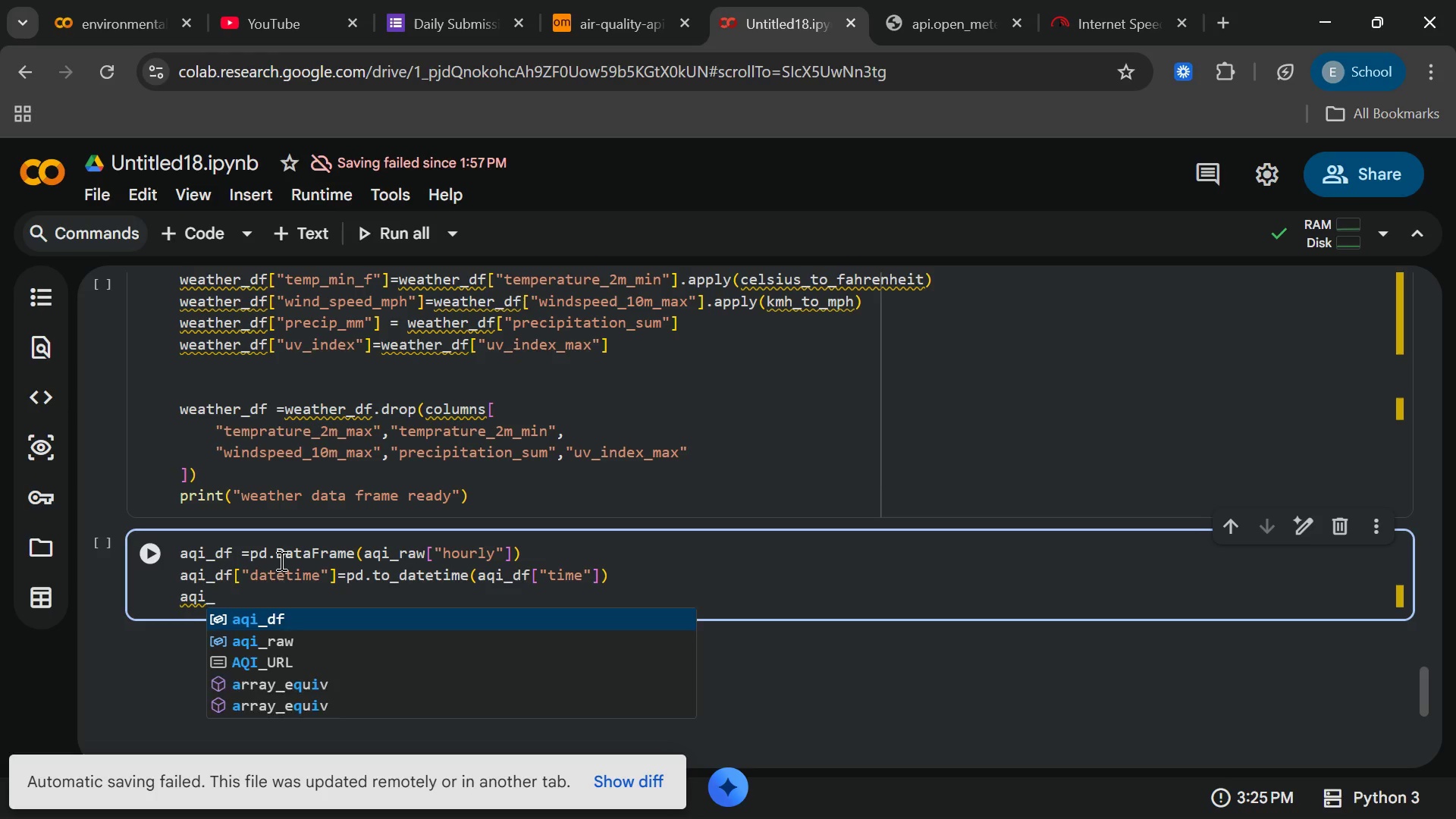 
type(df["date)
 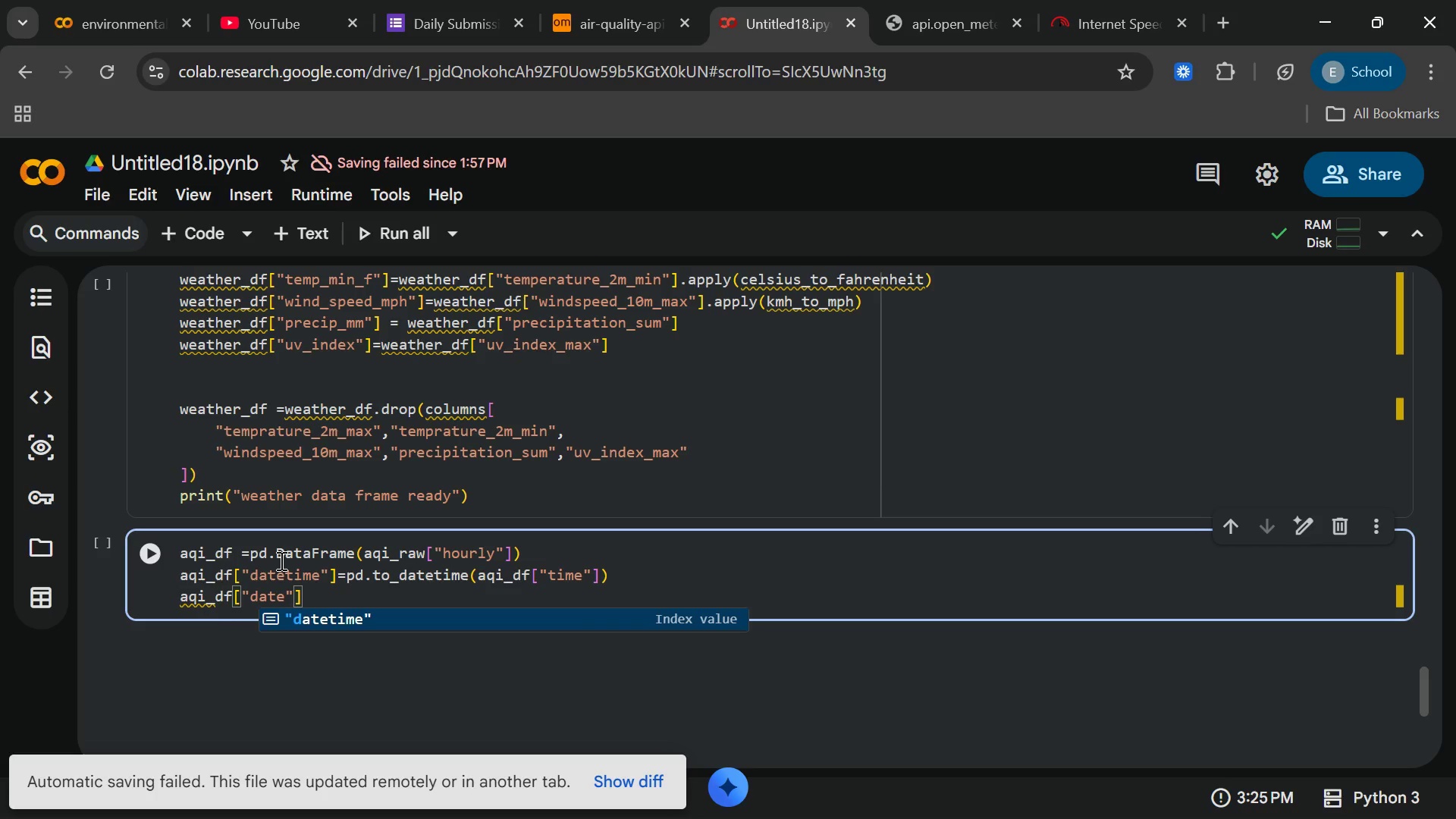 
key(ArrowRight)
 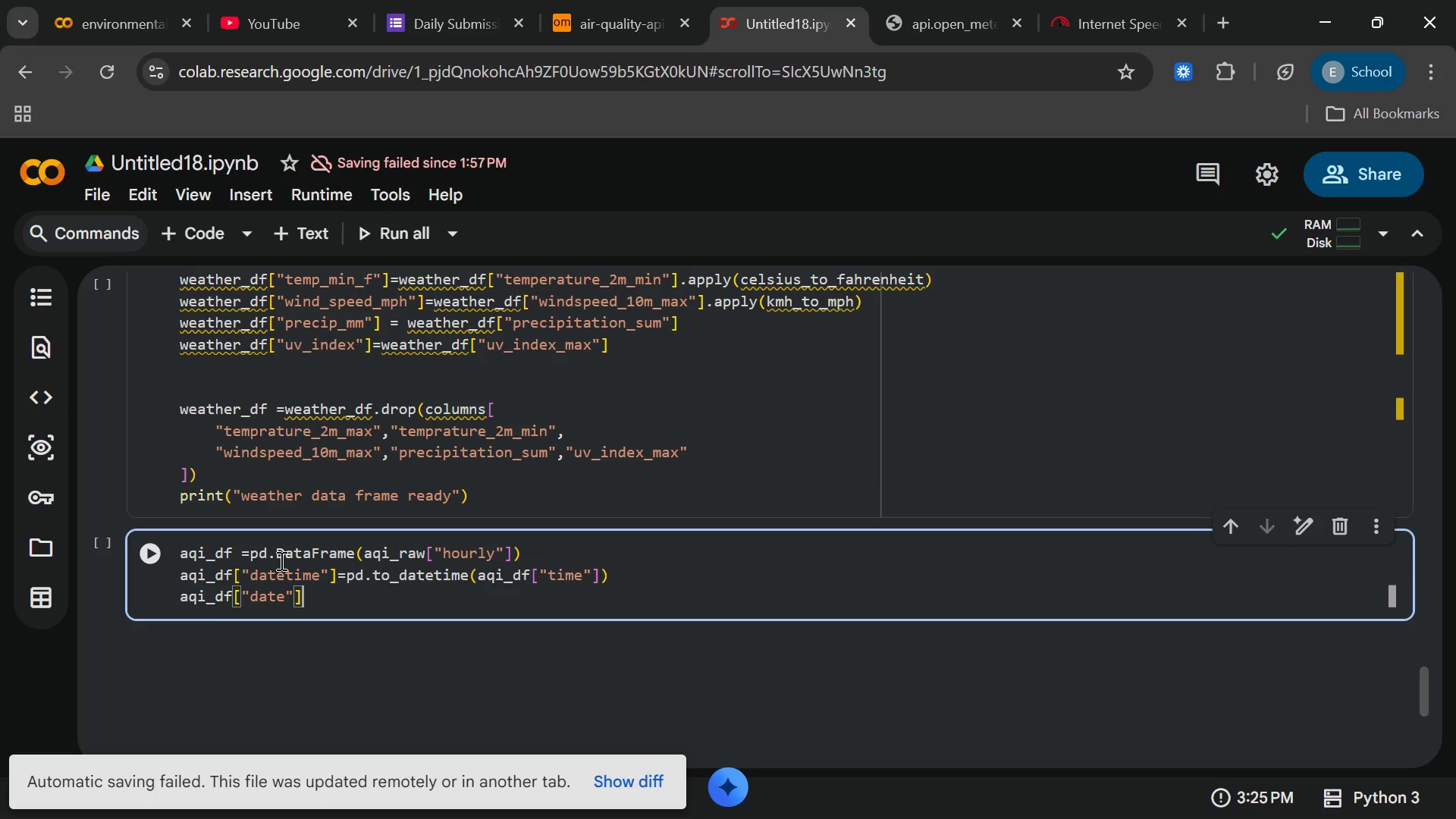 
key(ArrowRight)
 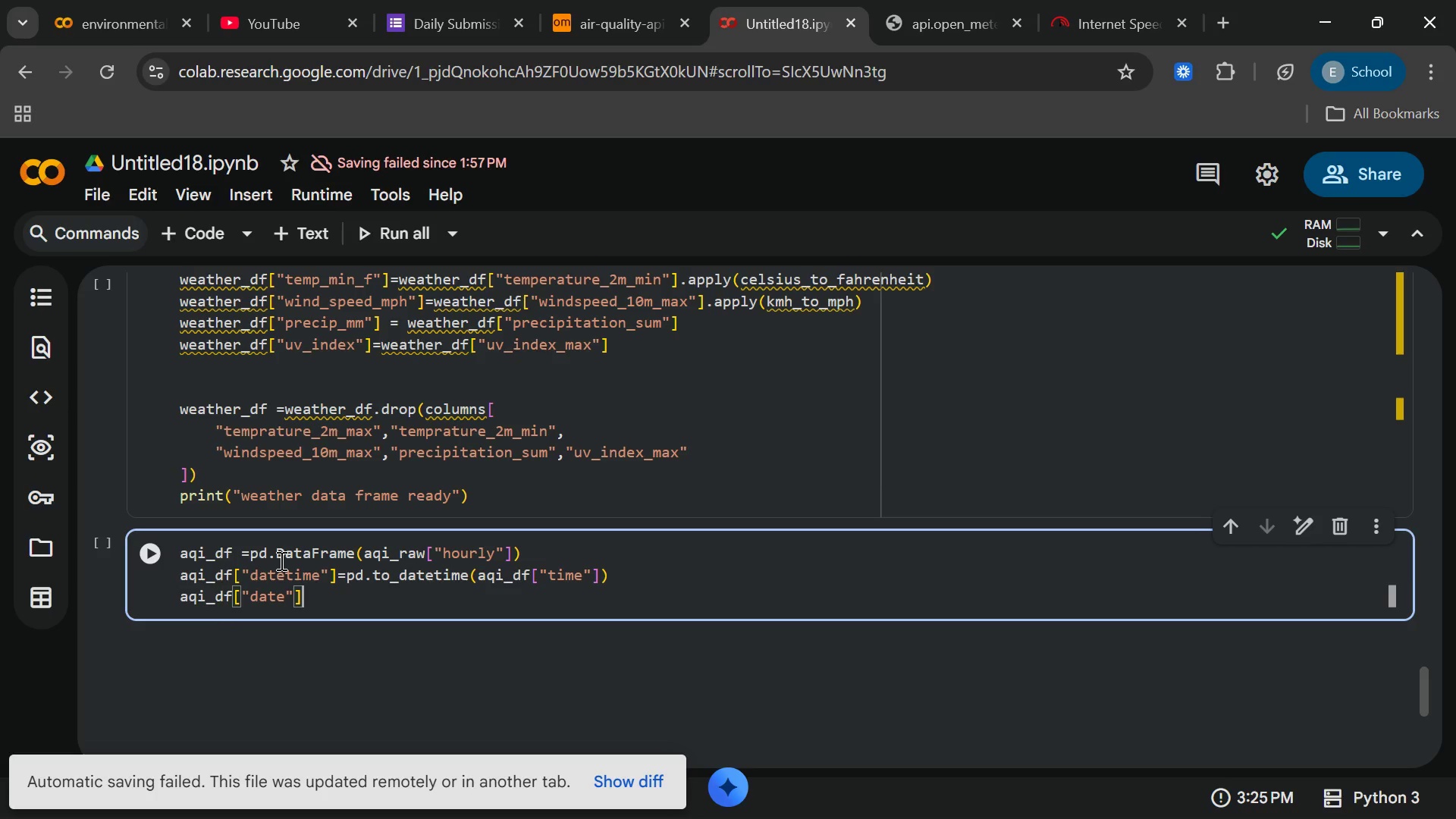 
key(Equal)
 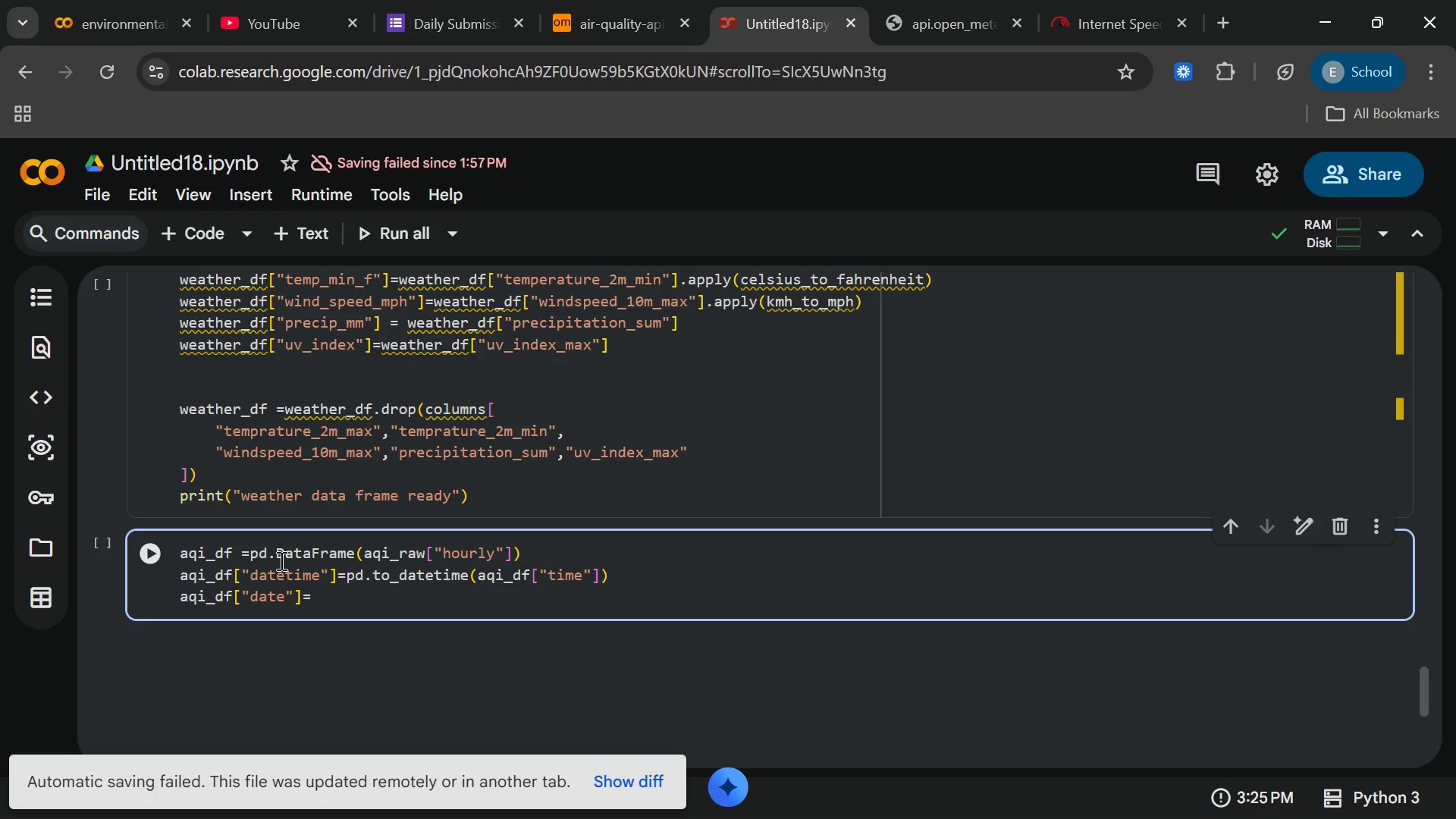 
type(aqi_df)
 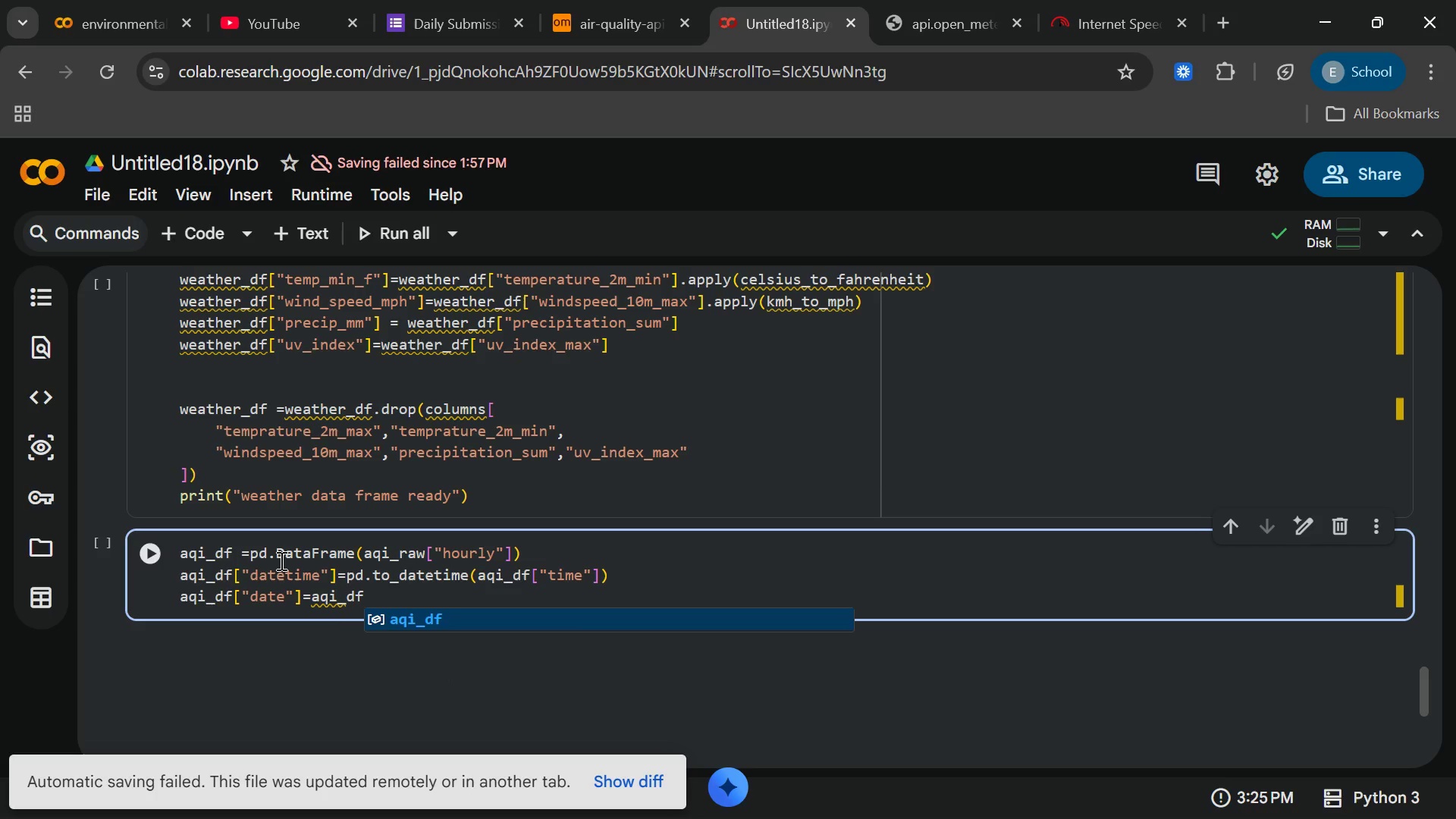 
key(Enter)
 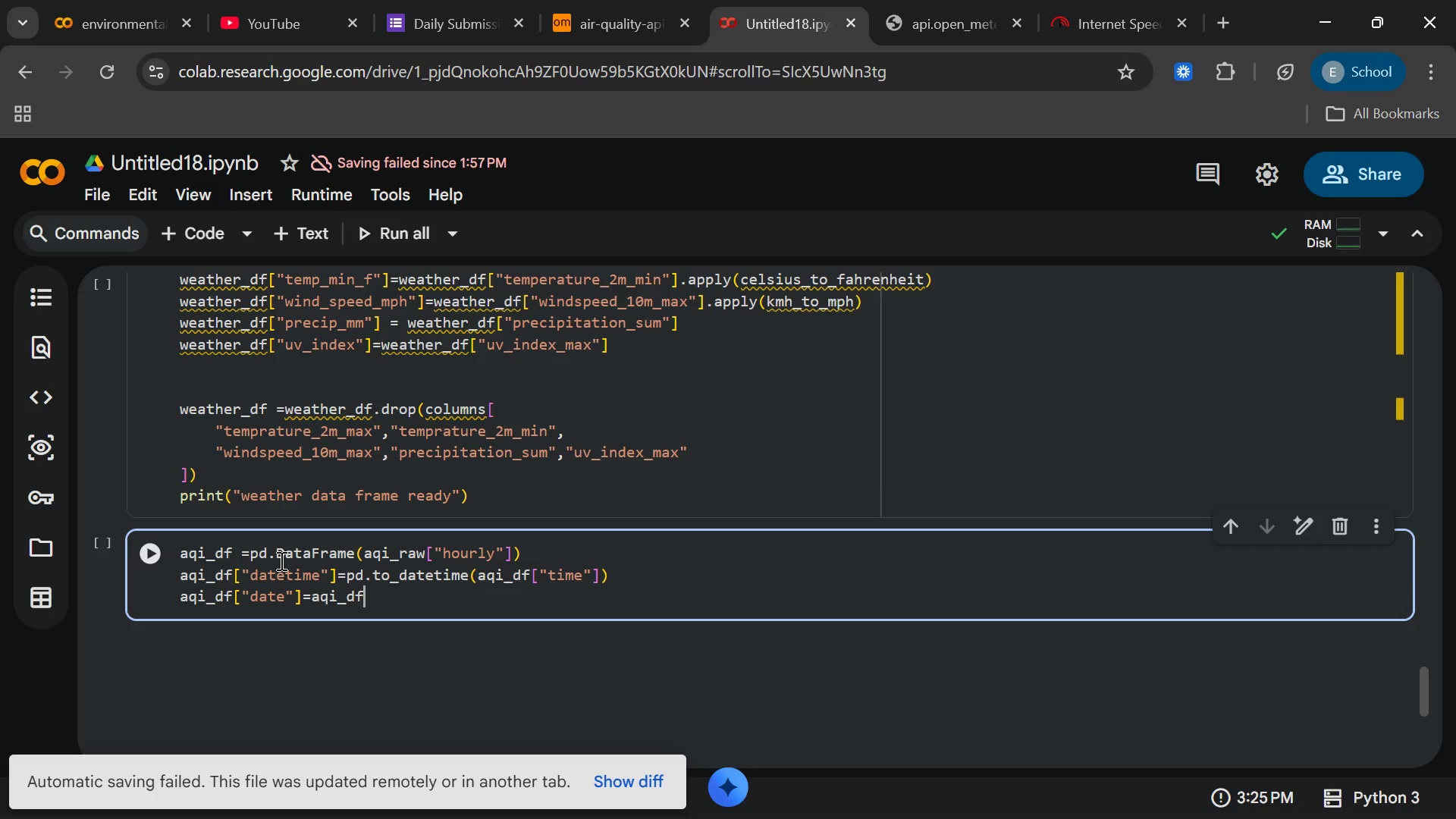 
type(["date)
 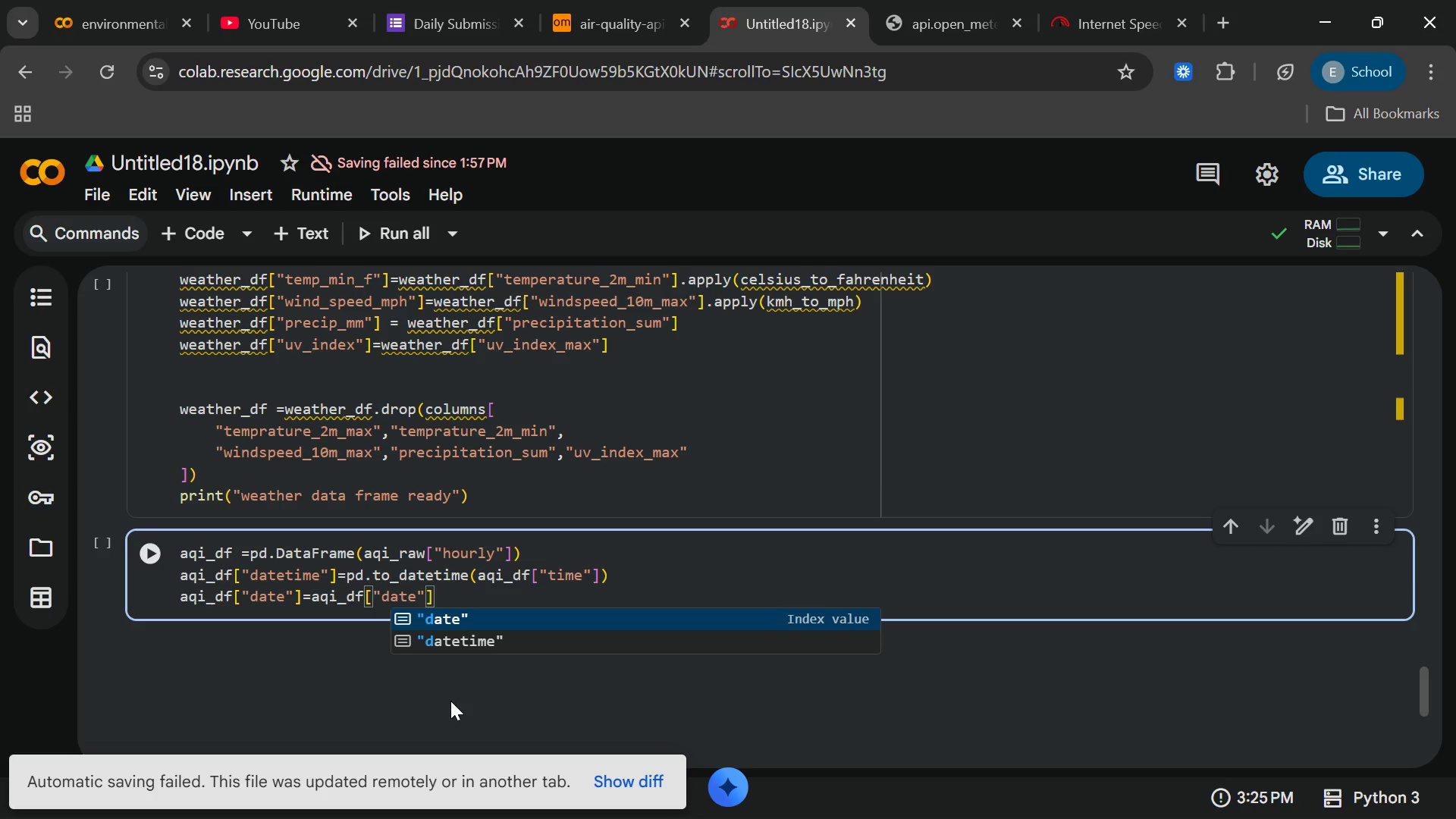 
left_click([477, 645])
 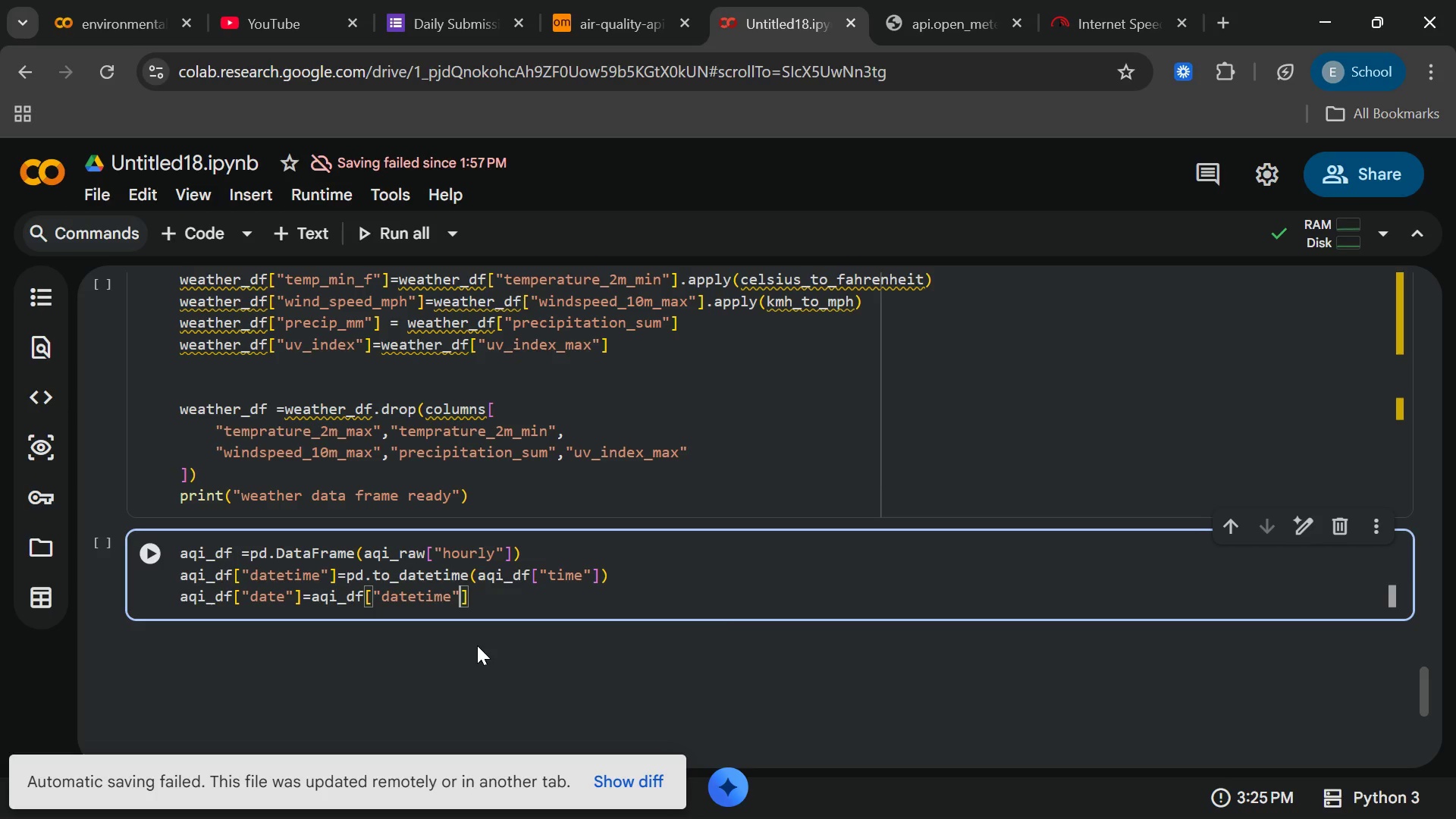 
key(ArrowRight)
 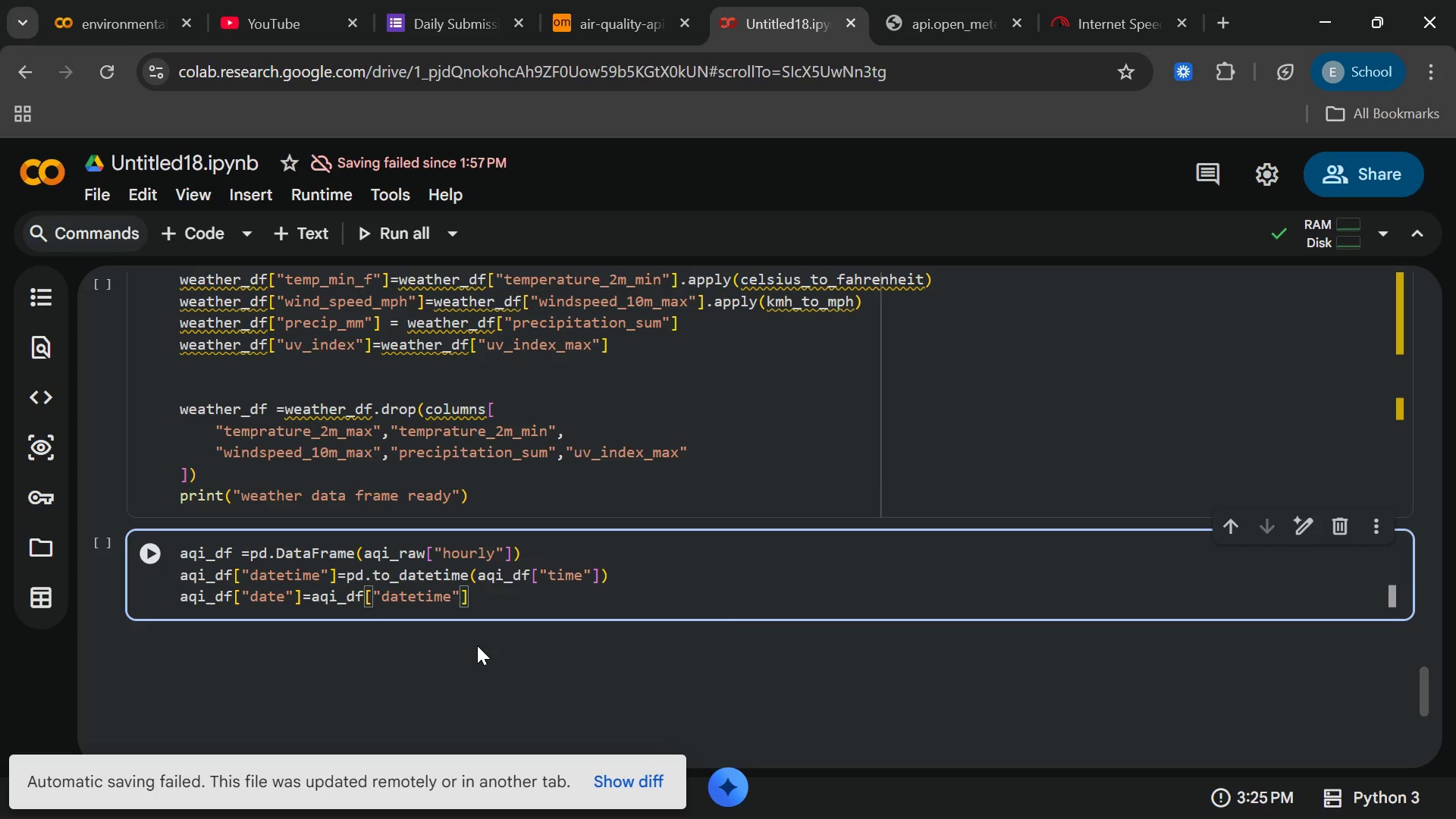 
type(.dt.norm)
 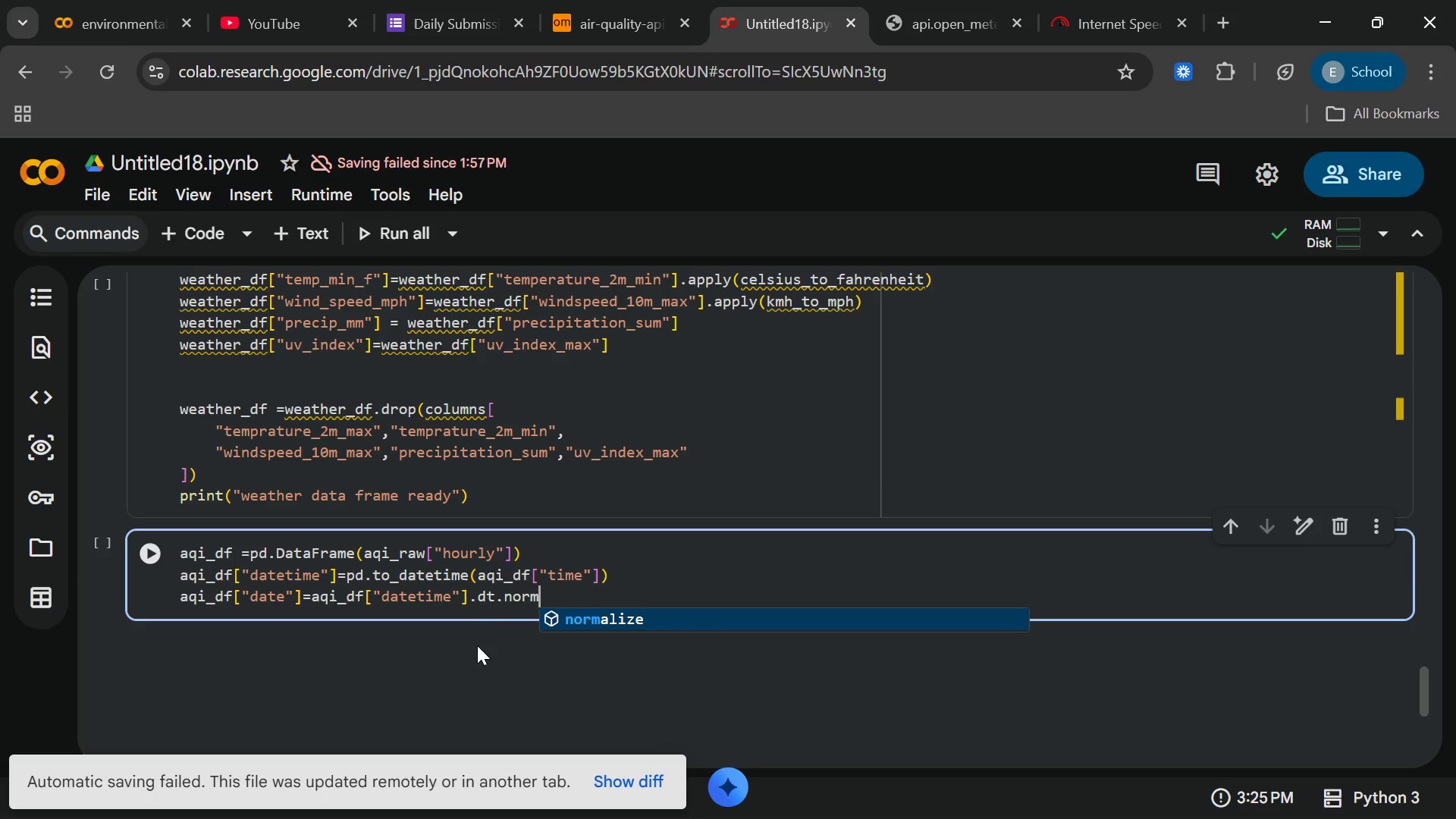 
key(Enter)
 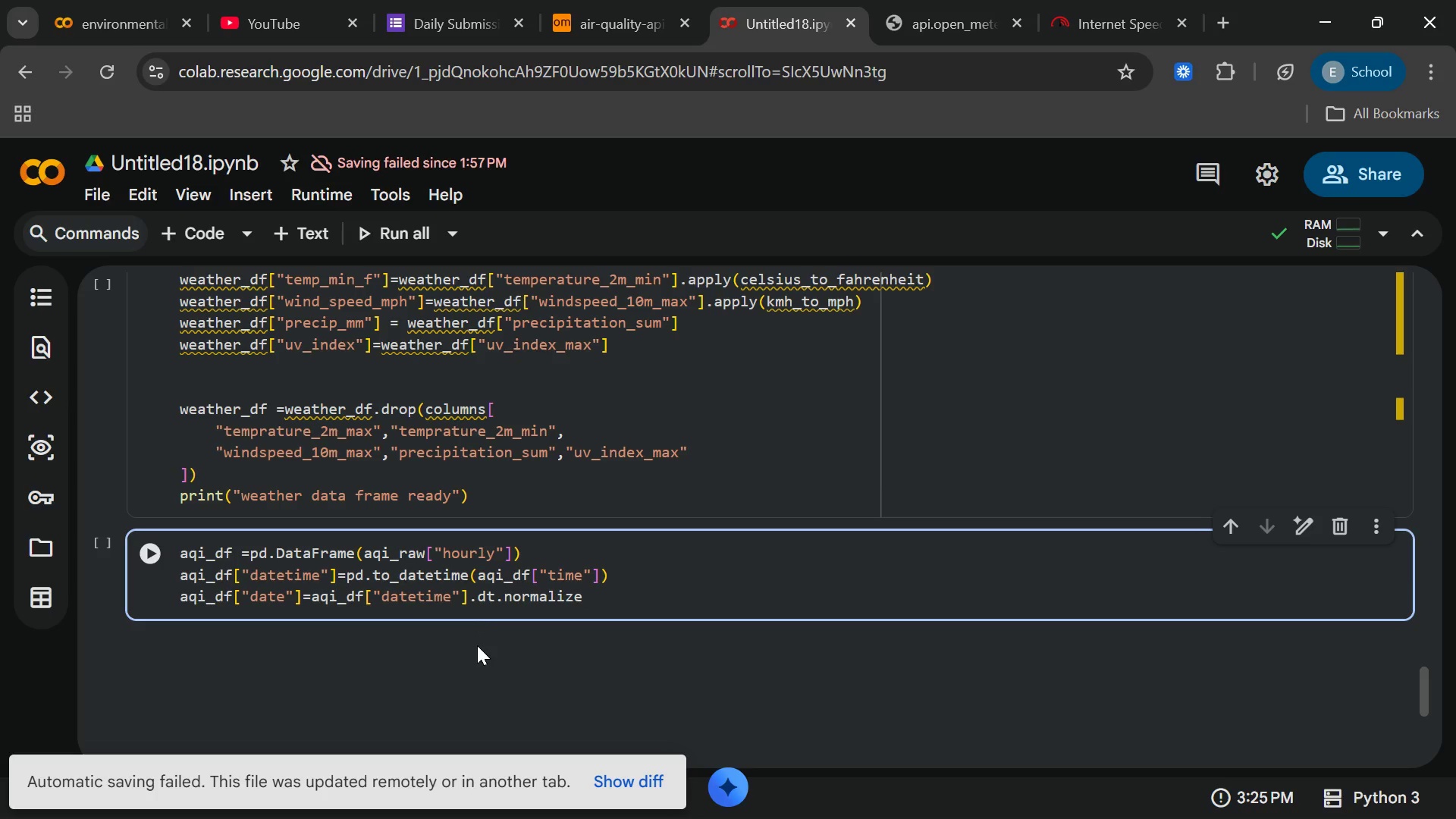 
key(Shift+9)
 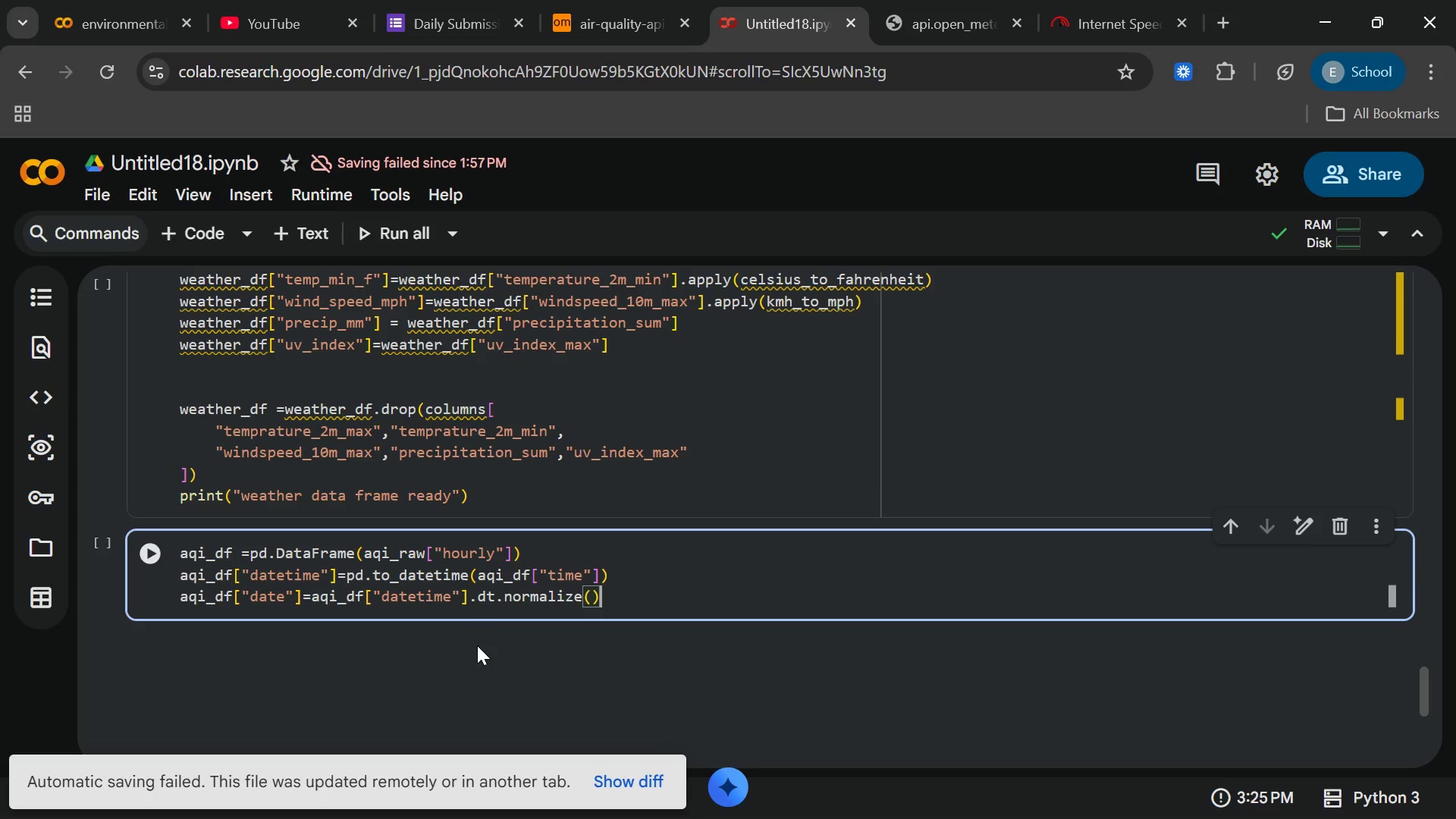 
key(ArrowRight)
 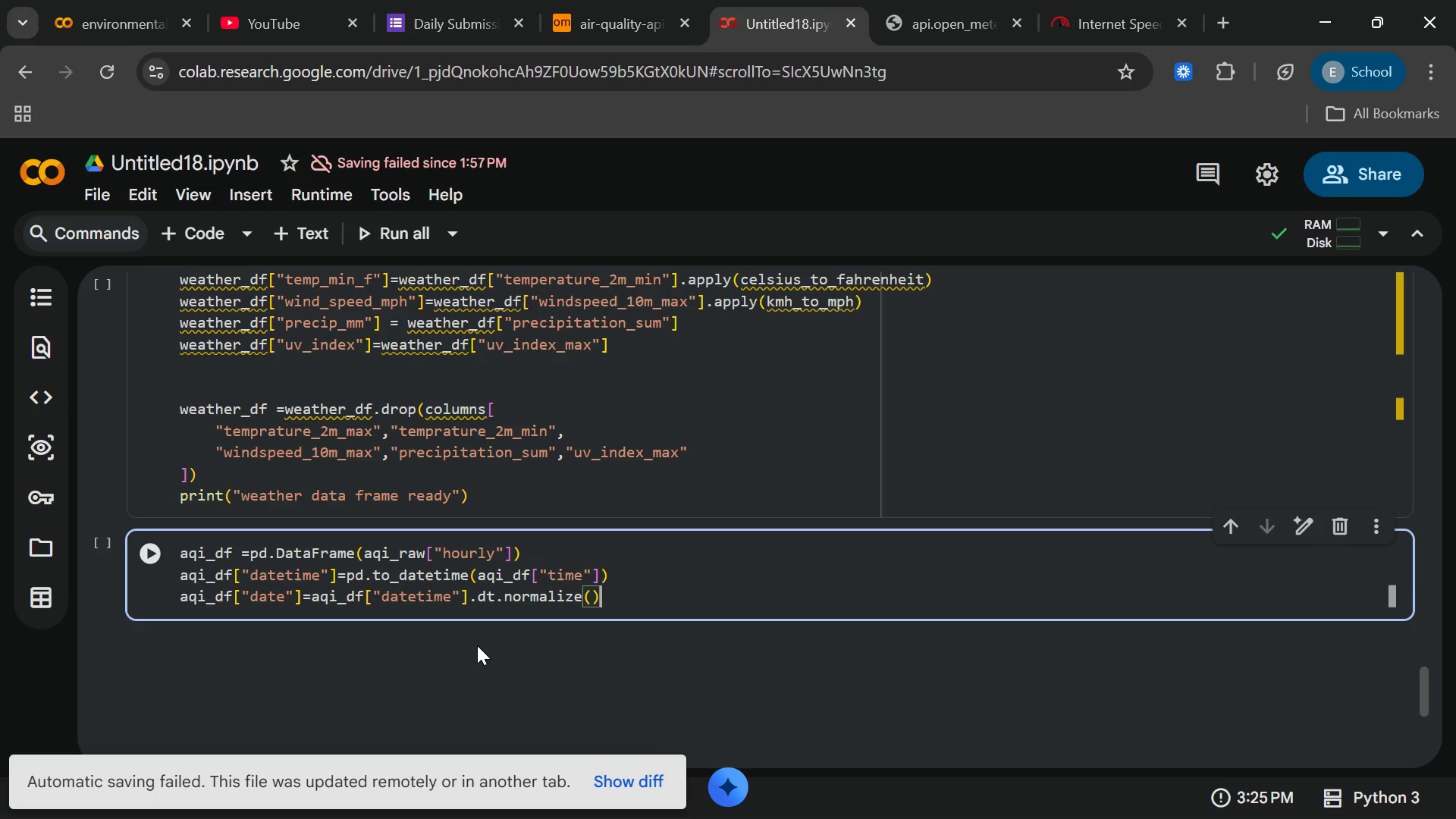 
key(Enter)
 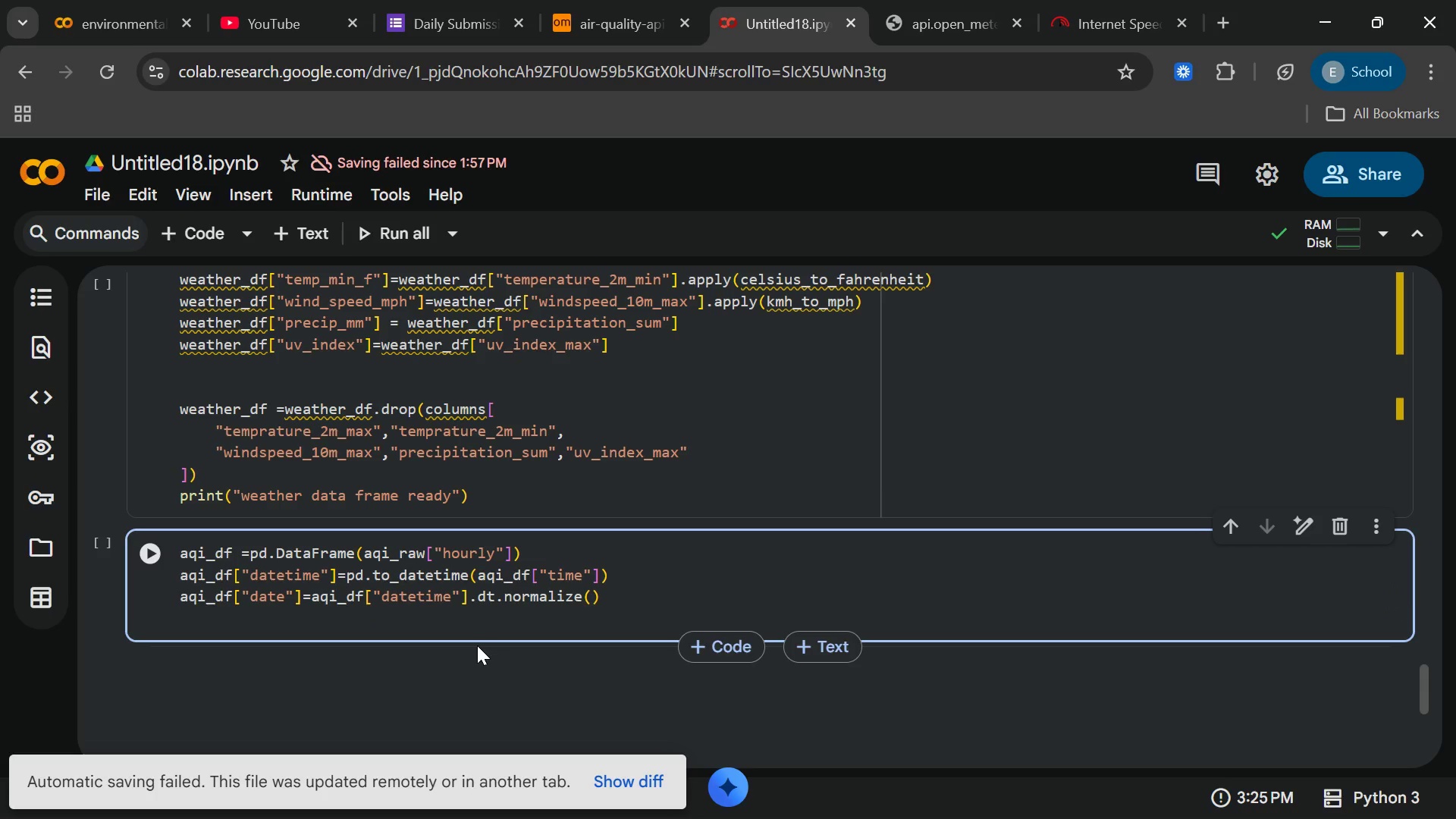 
key(Enter)
 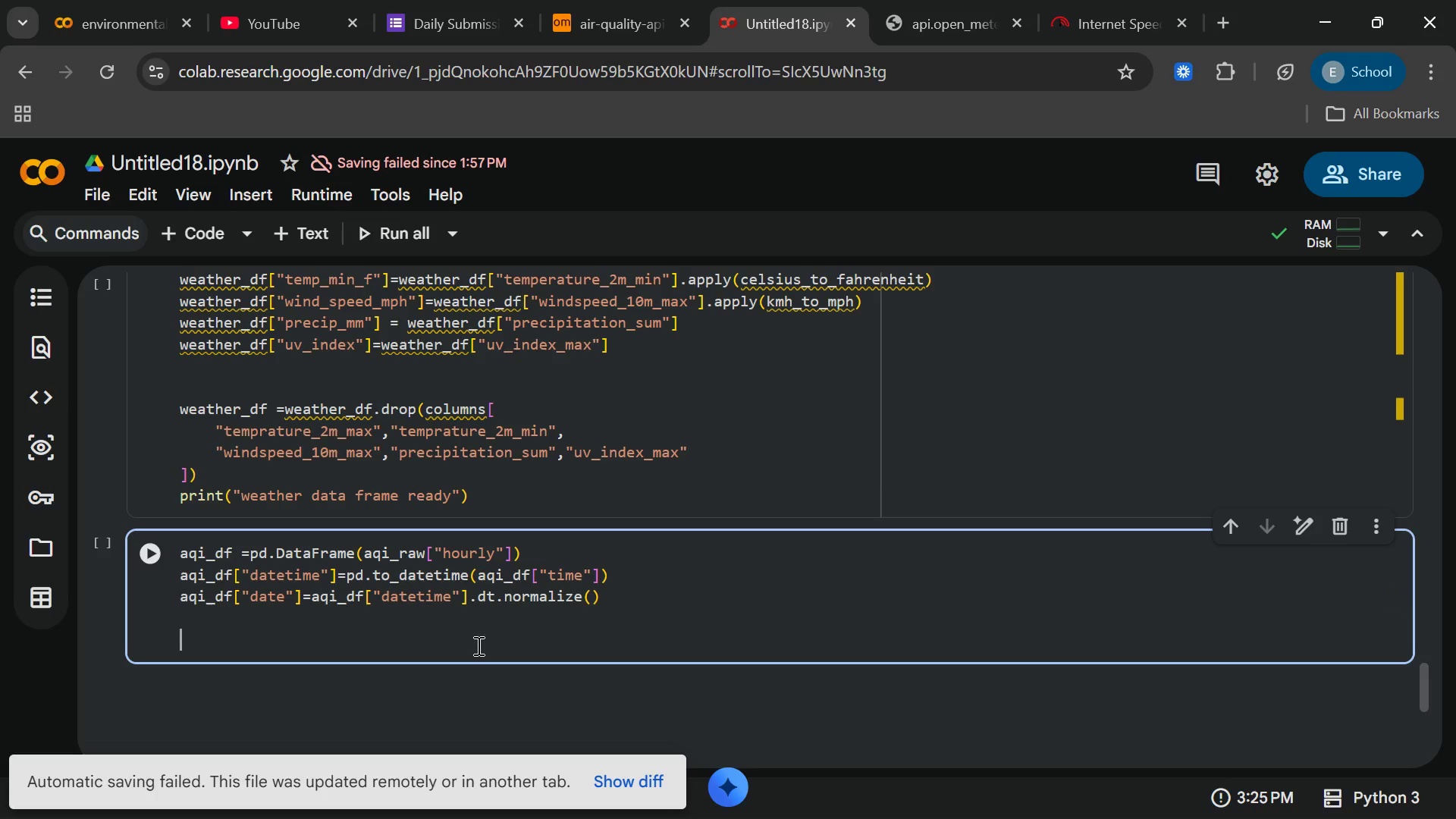 
type(daily_aqi ={)
key(Backspace)
type(()
 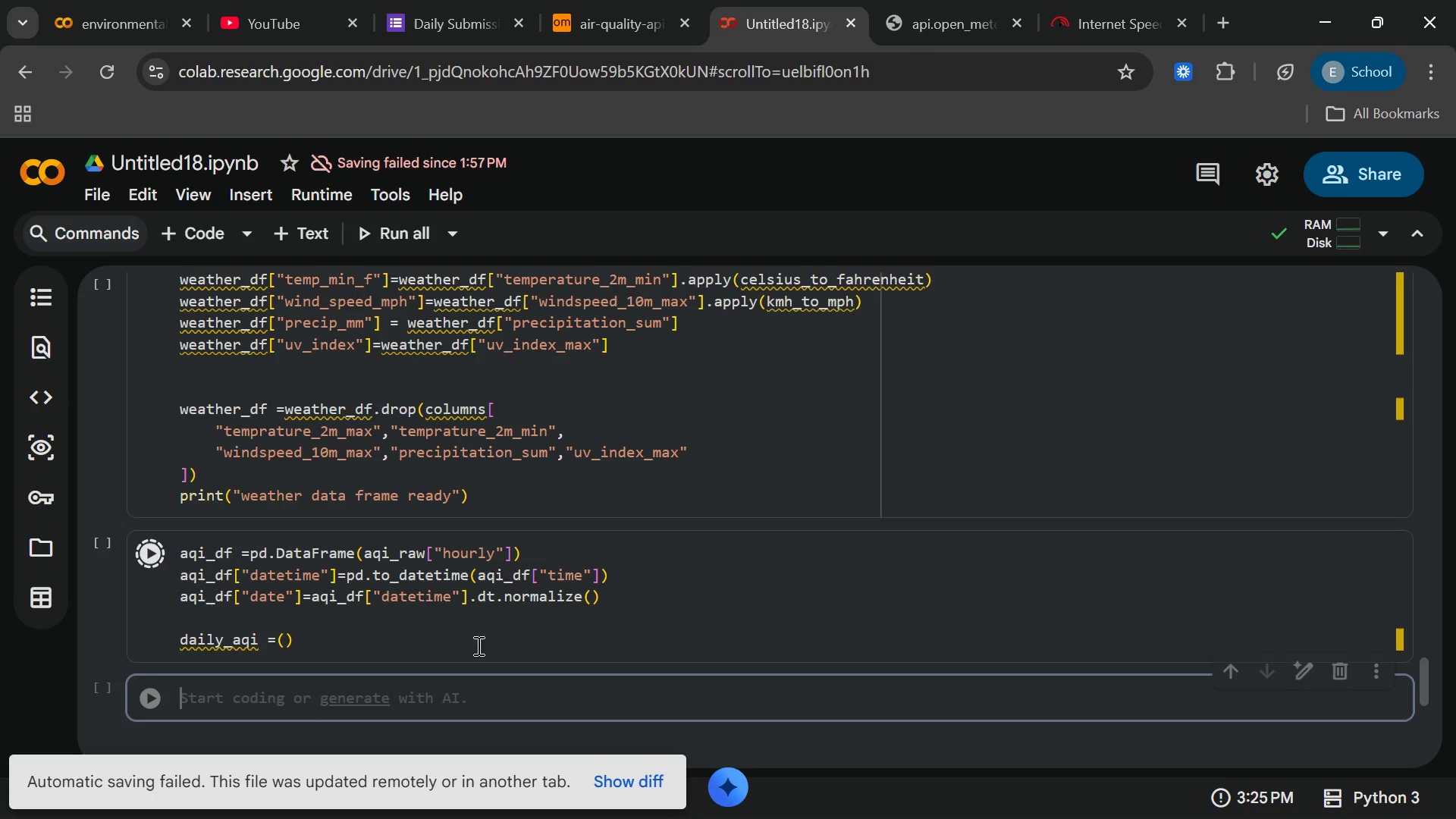 
key(Shift+Enter)
 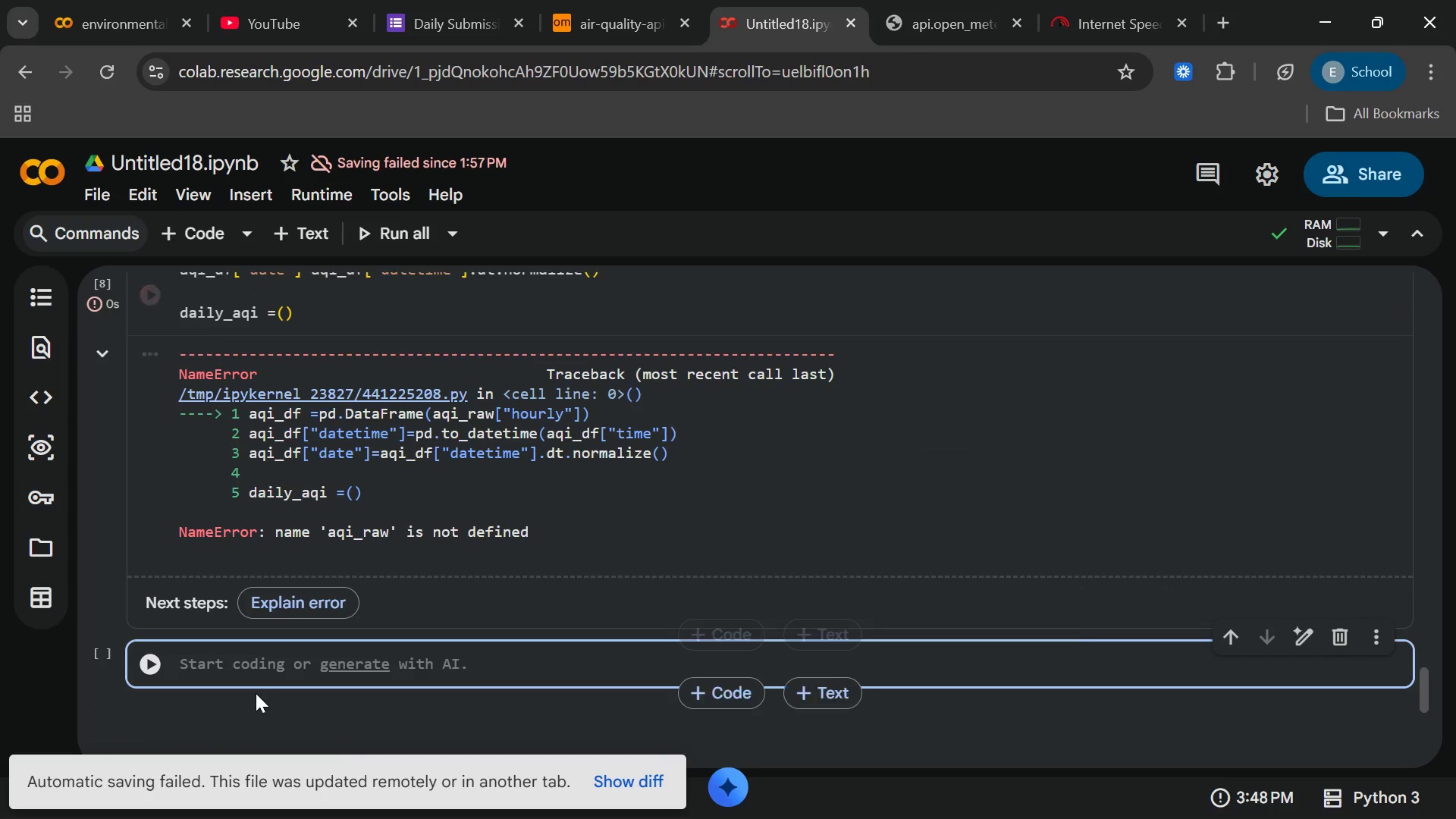 
wait(6.47)
 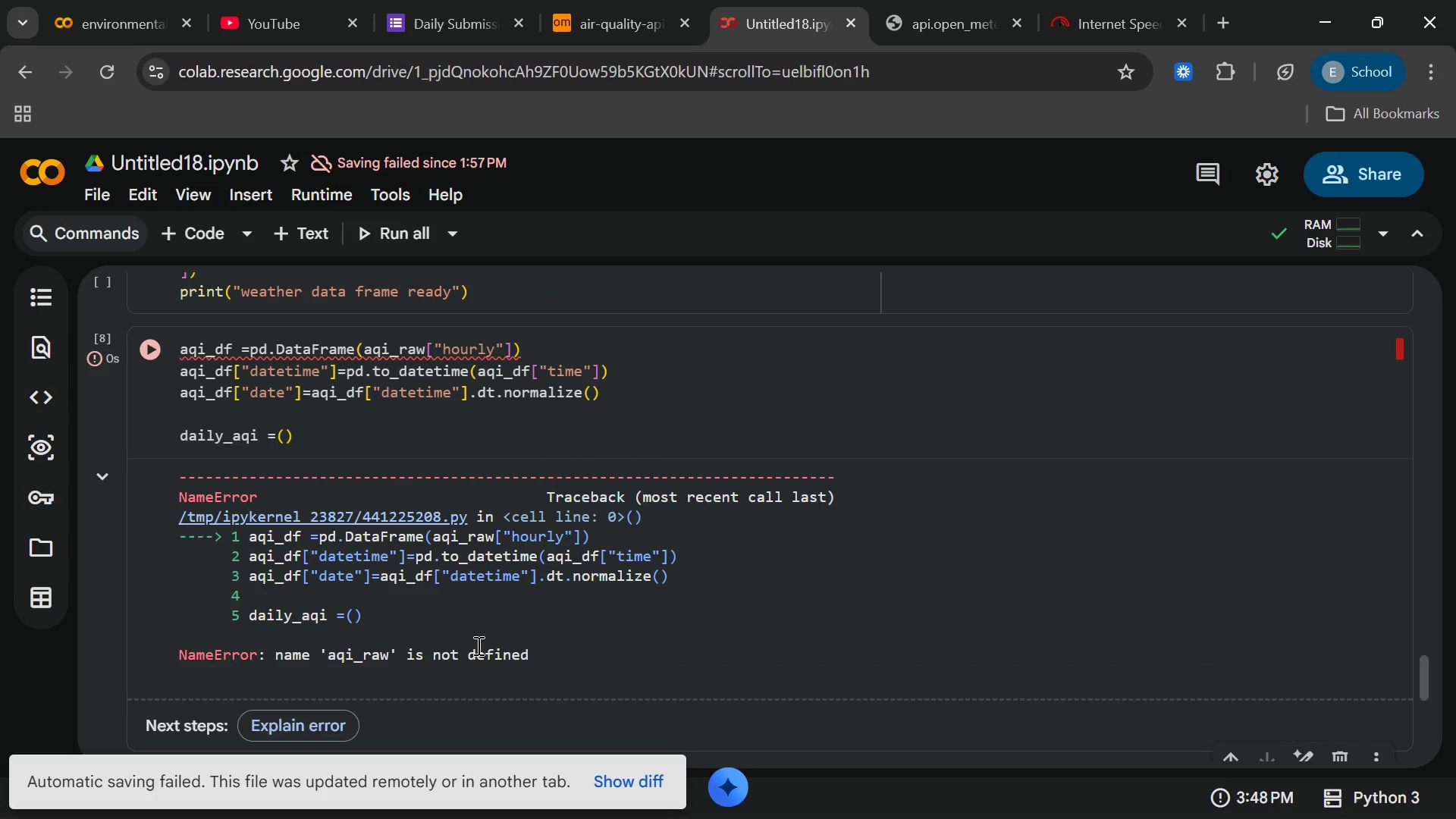 
left_click([1347, 651])
 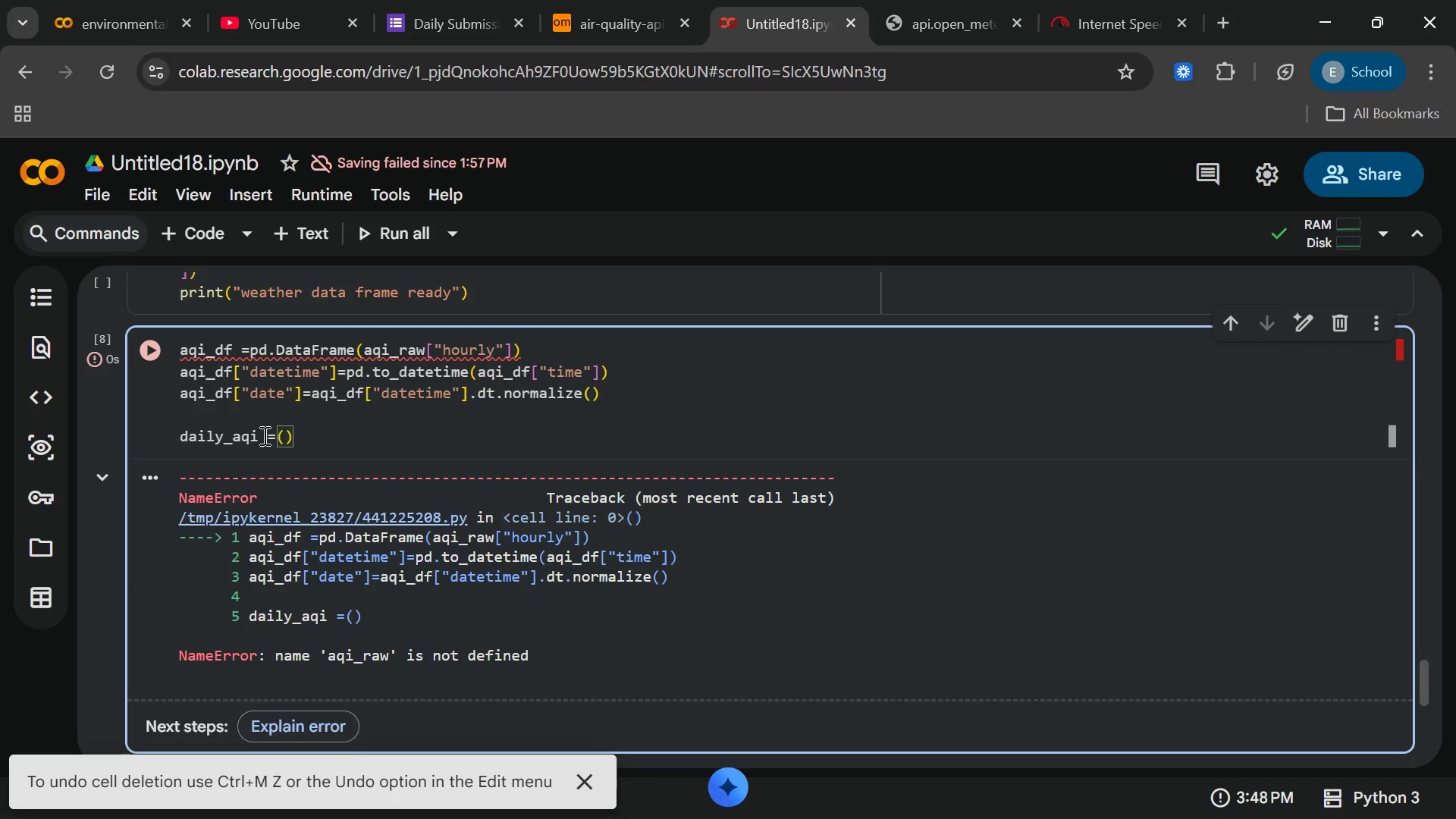 
left_click([290, 439])
 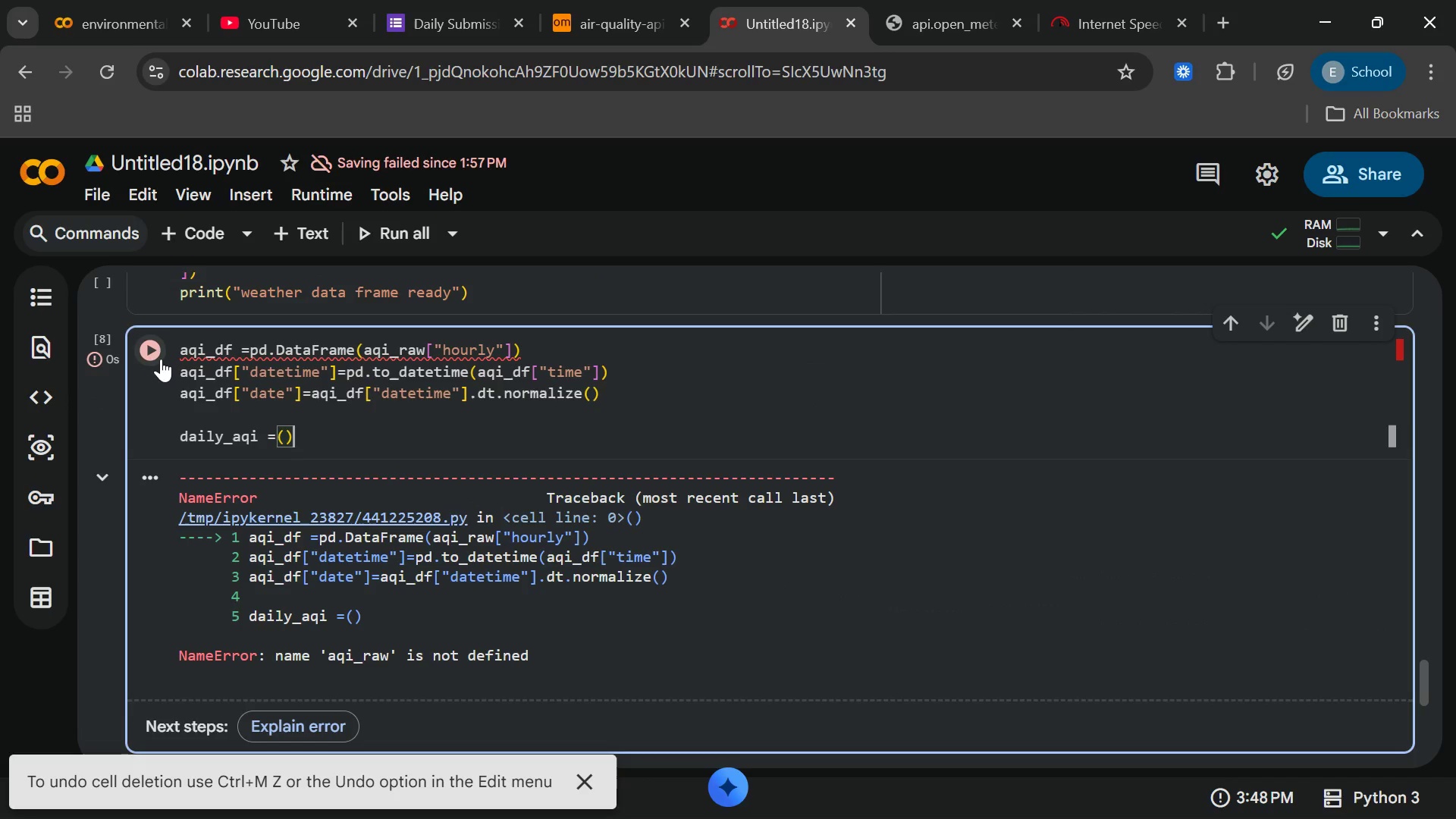 
left_click([161, 359])
 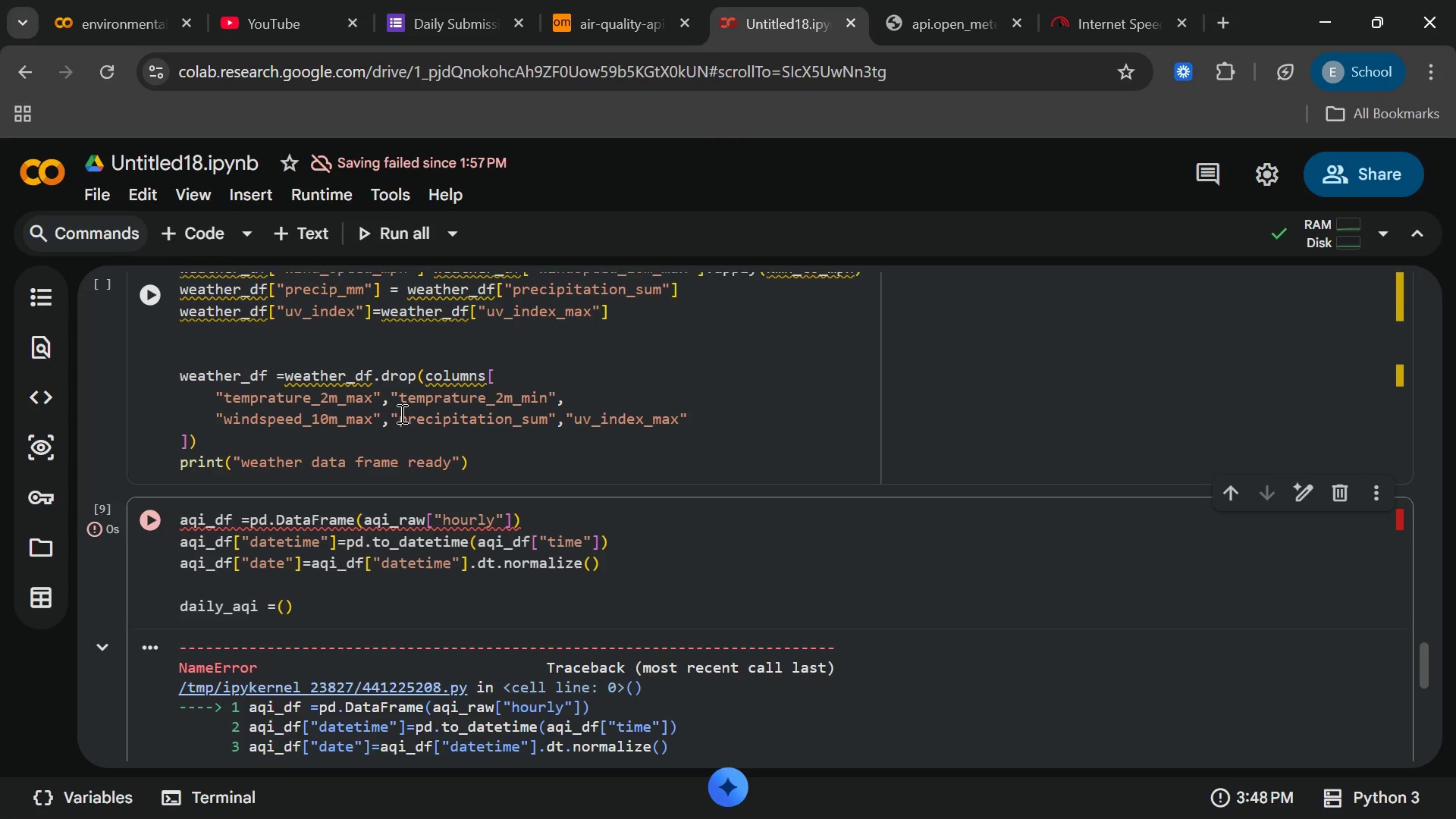 
wait(12.31)
 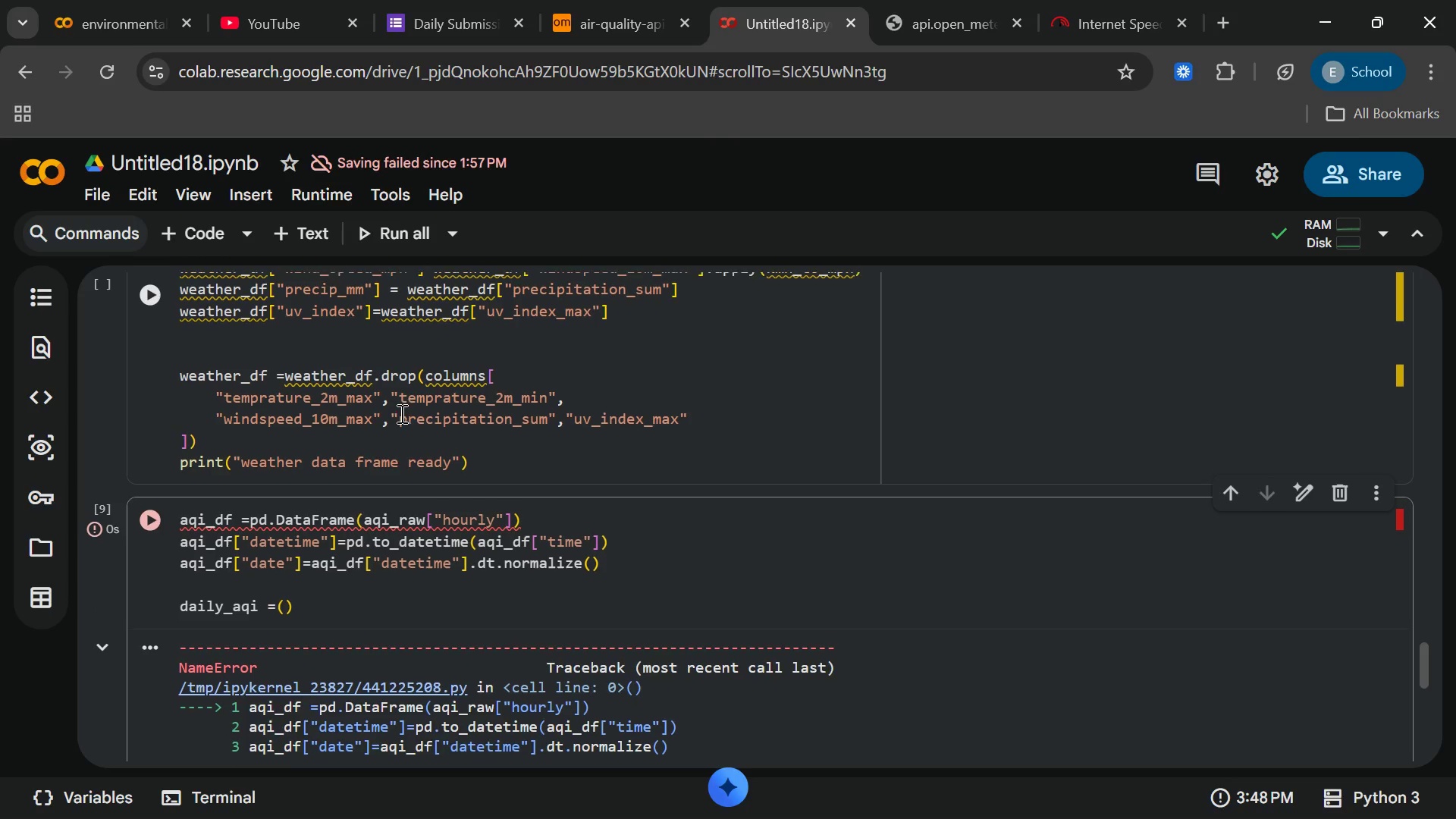 
left_click([100, 644])
 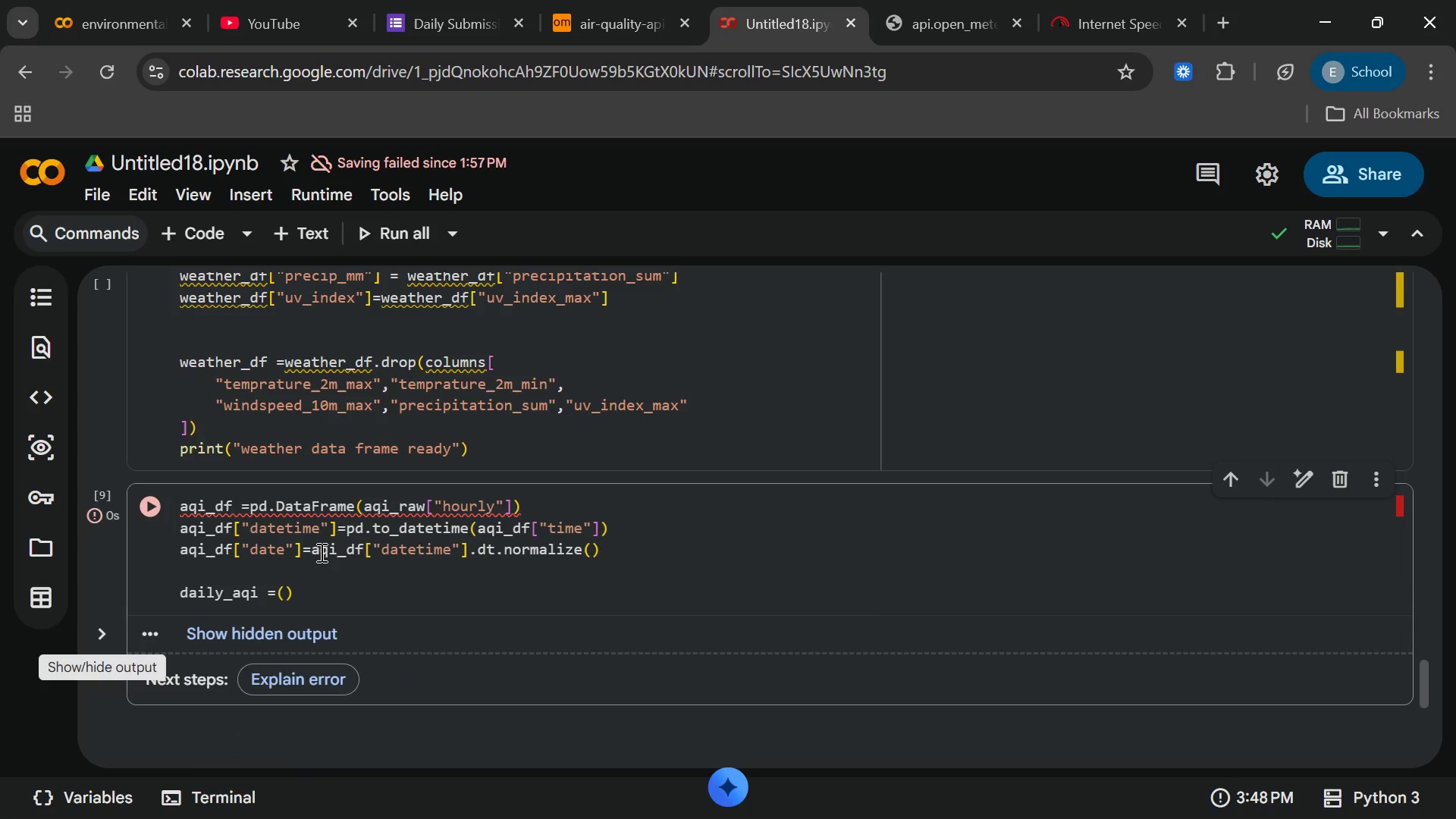 
left_click([320, 552])
 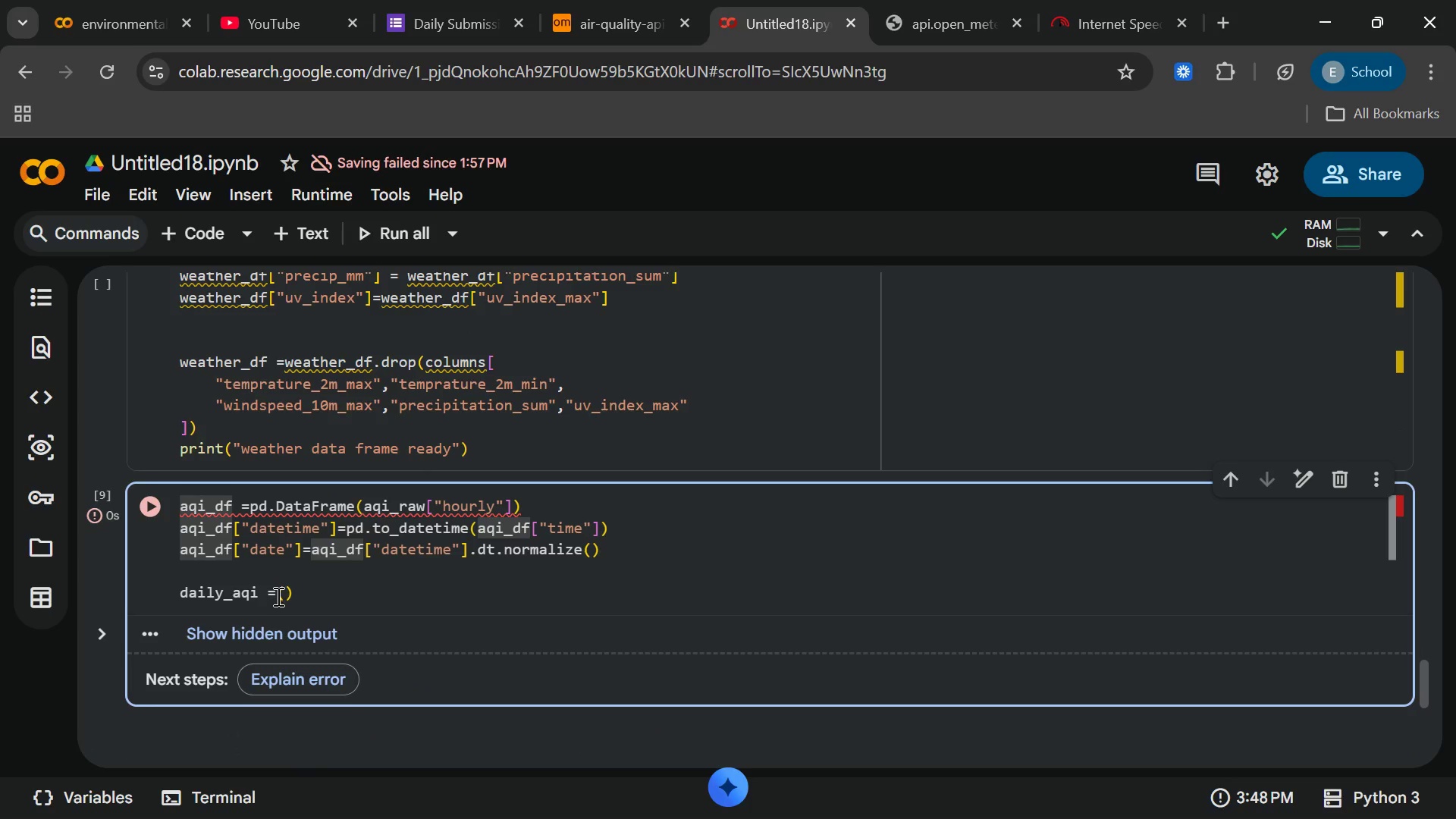 
left_click([277, 596])
 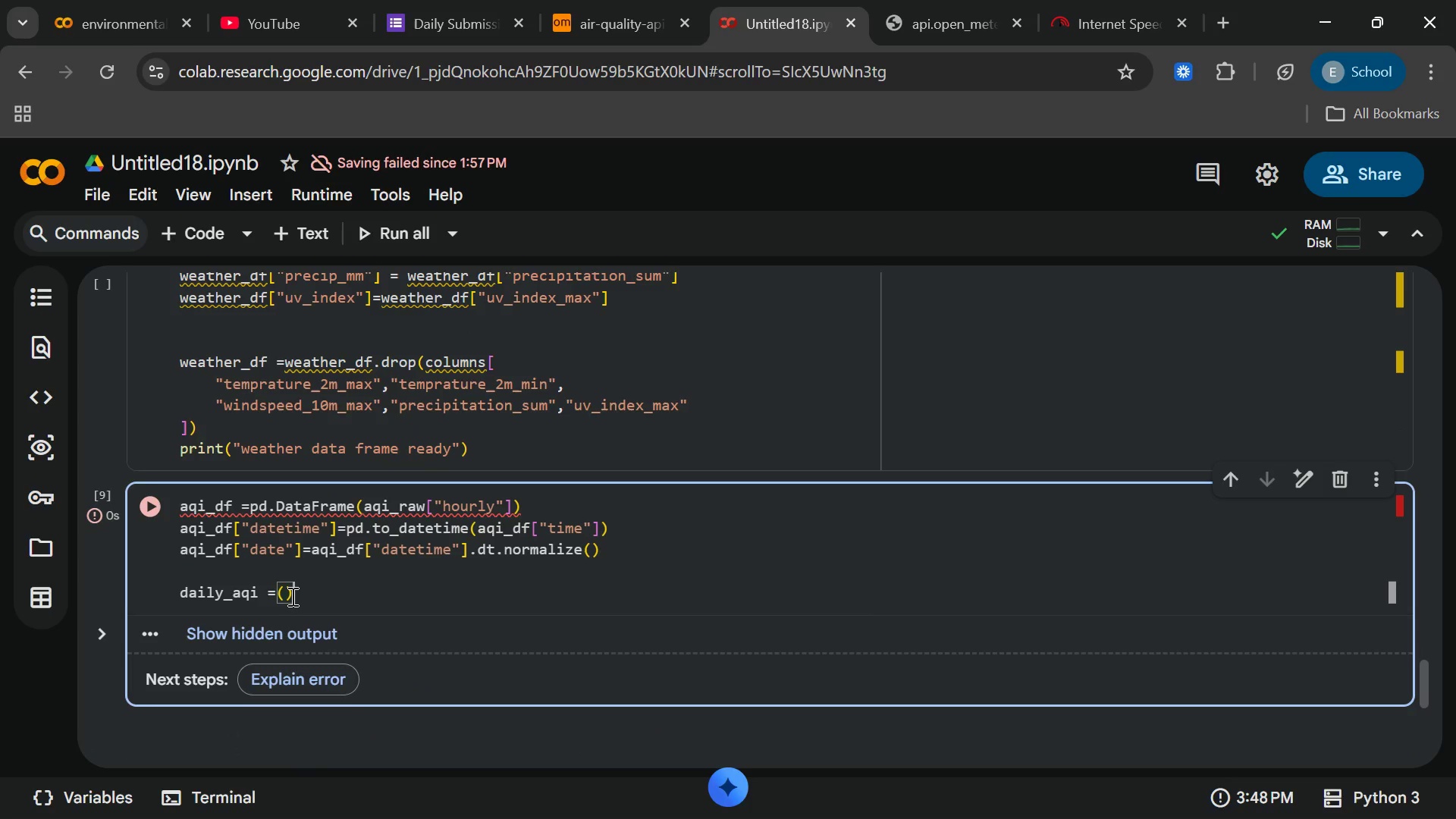 
left_click([291, 596])
 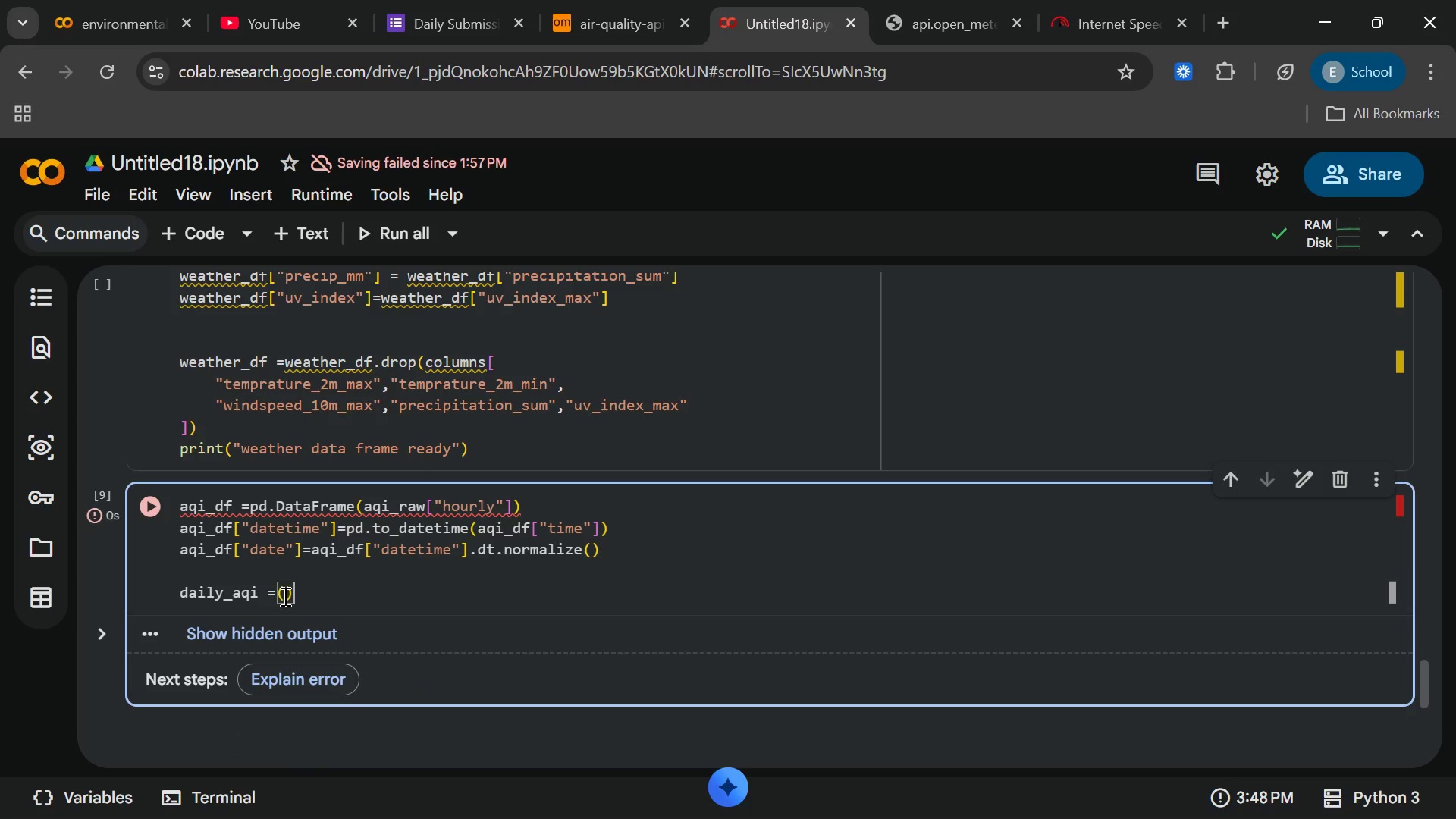 
left_click([284, 596])
 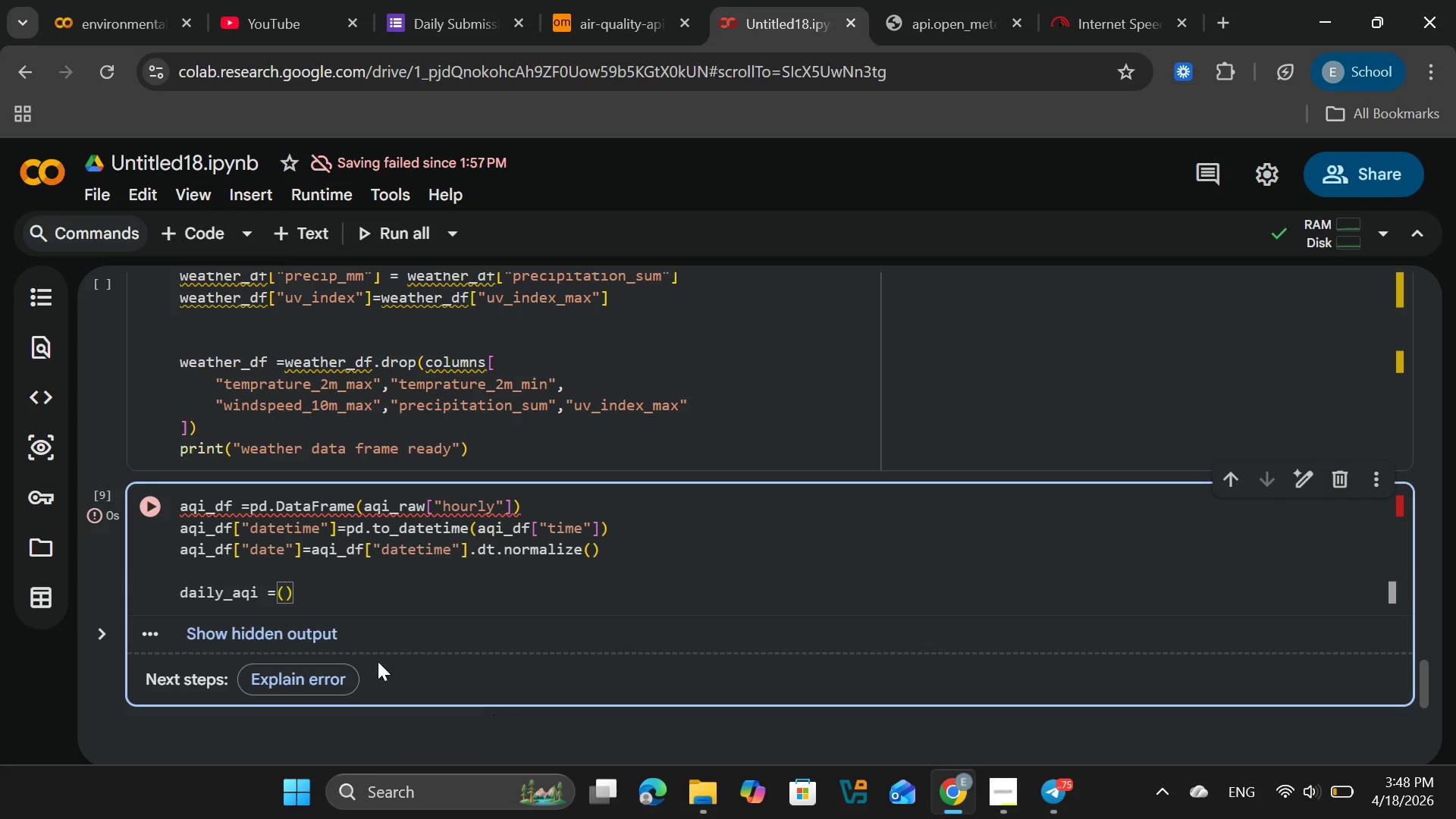 
wait(11.36)
 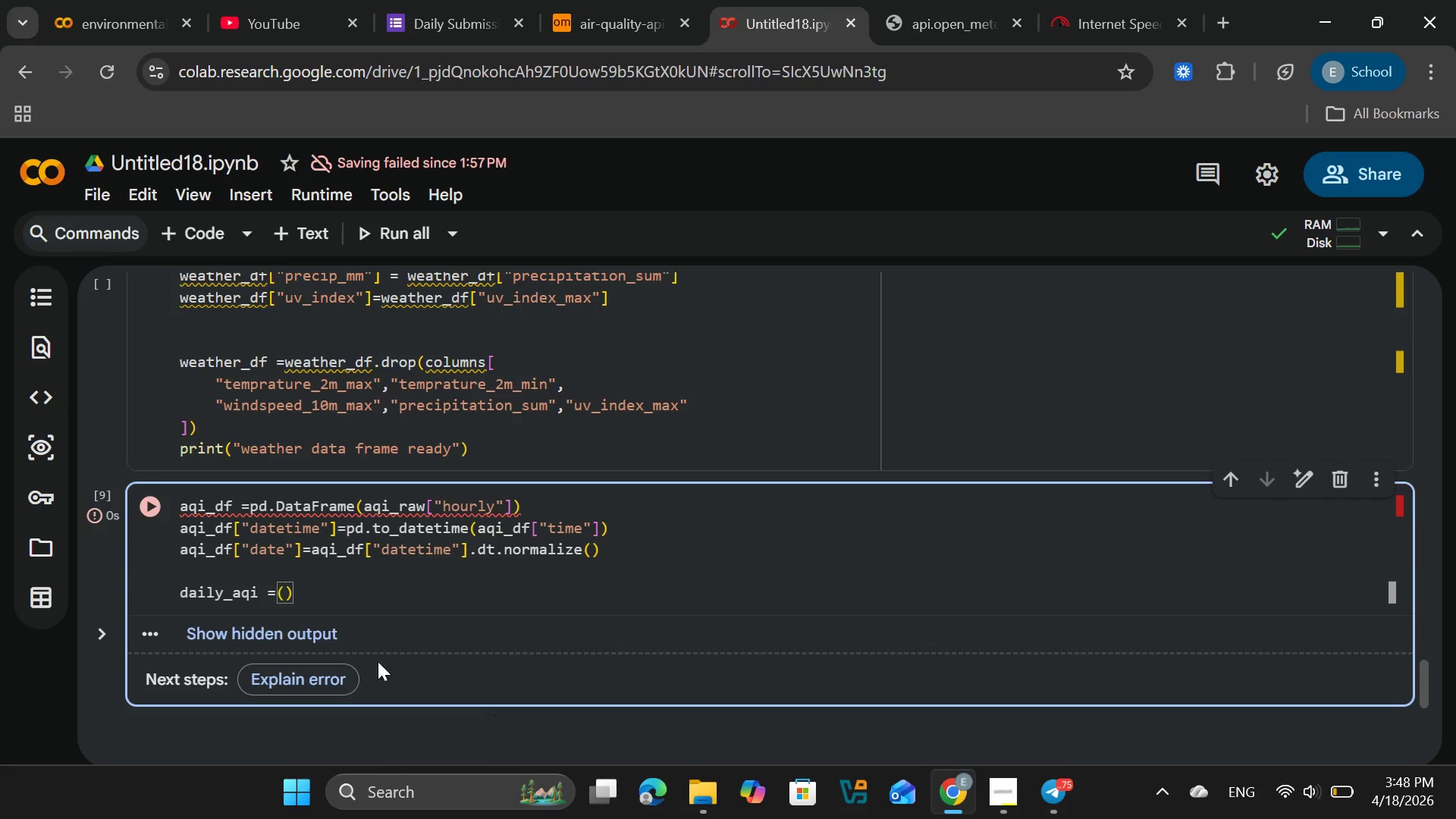 
type(aqi_df.groupby)
 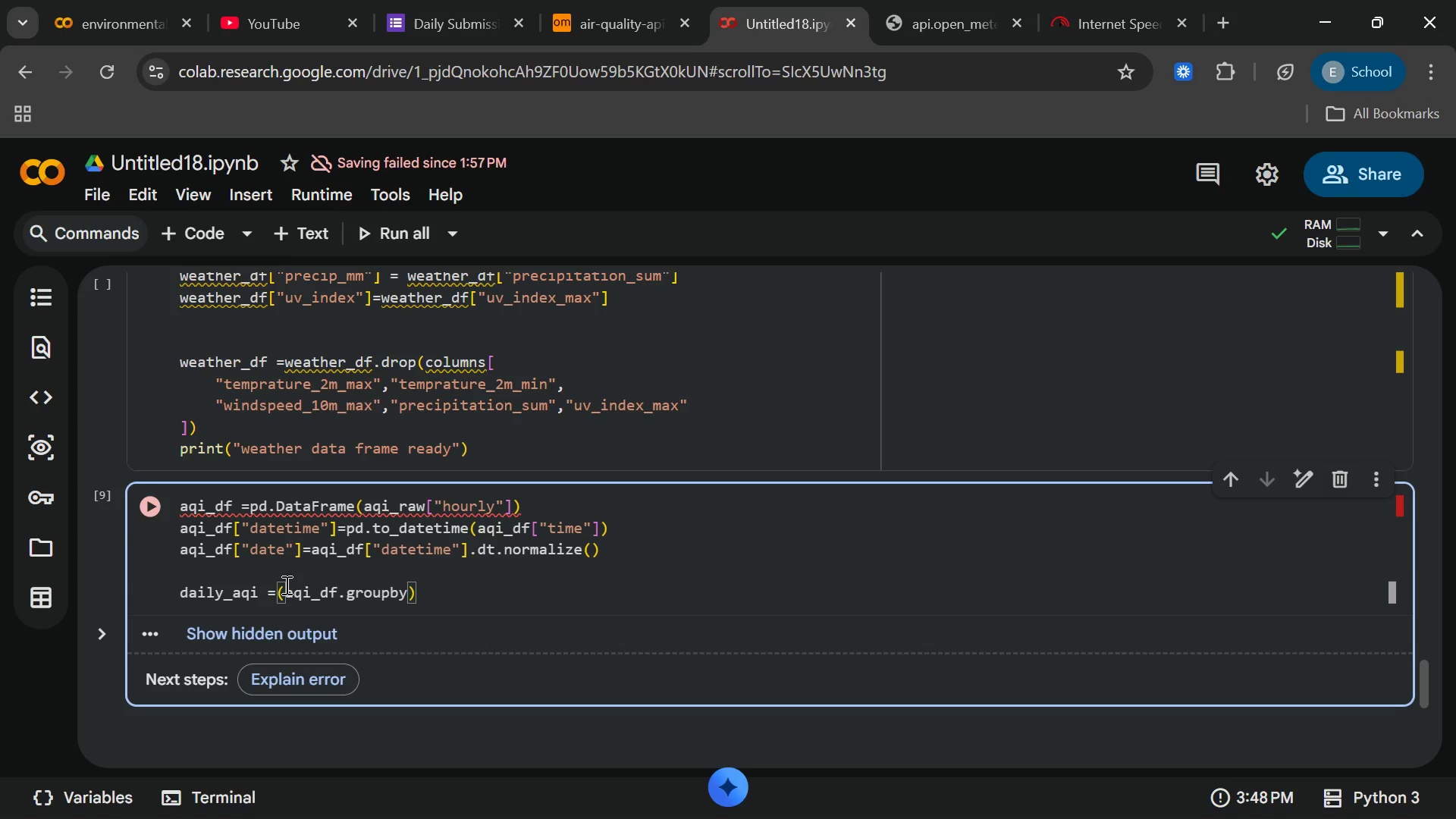 
type(("date)
 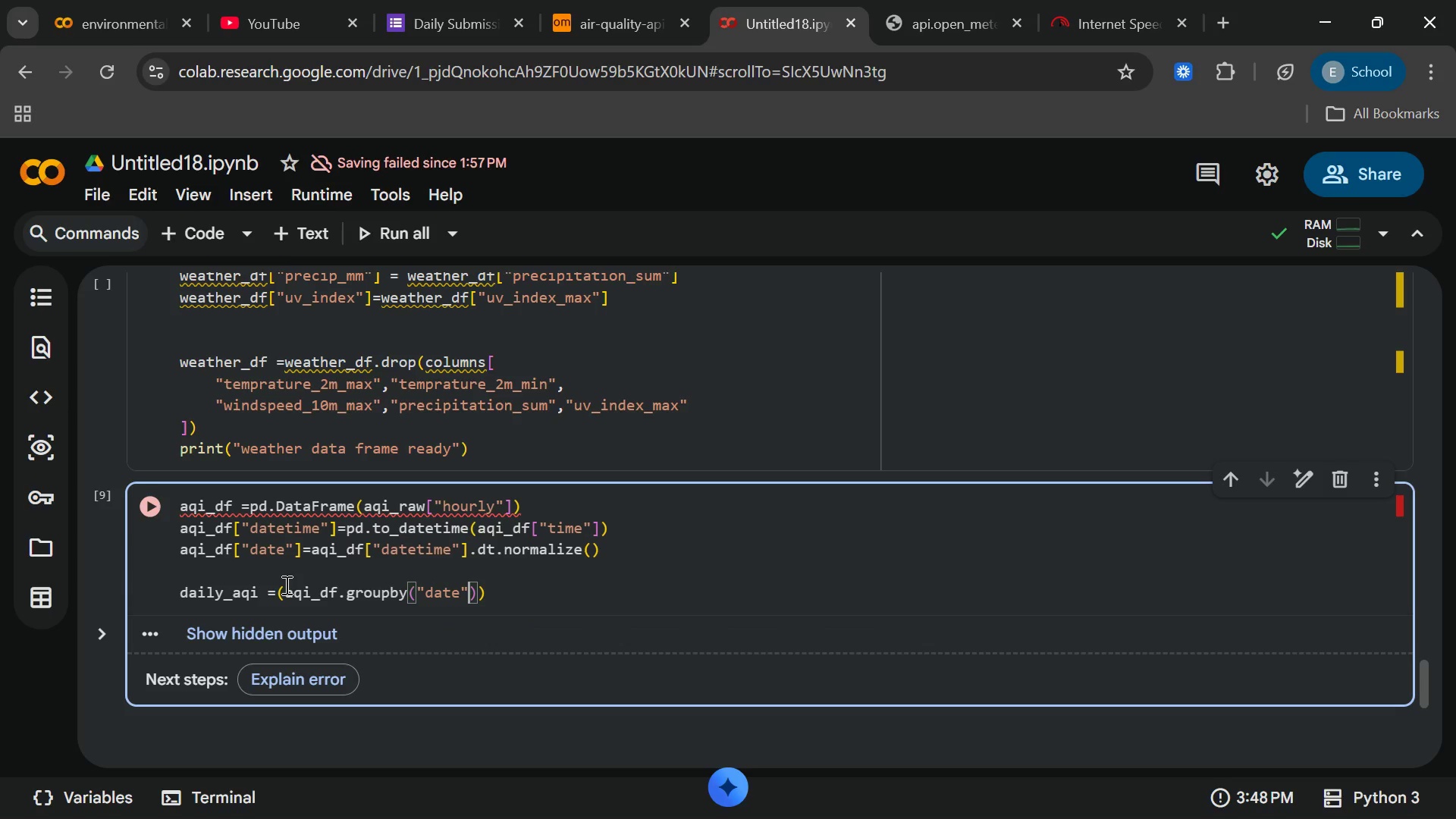 
key(ArrowRight)
 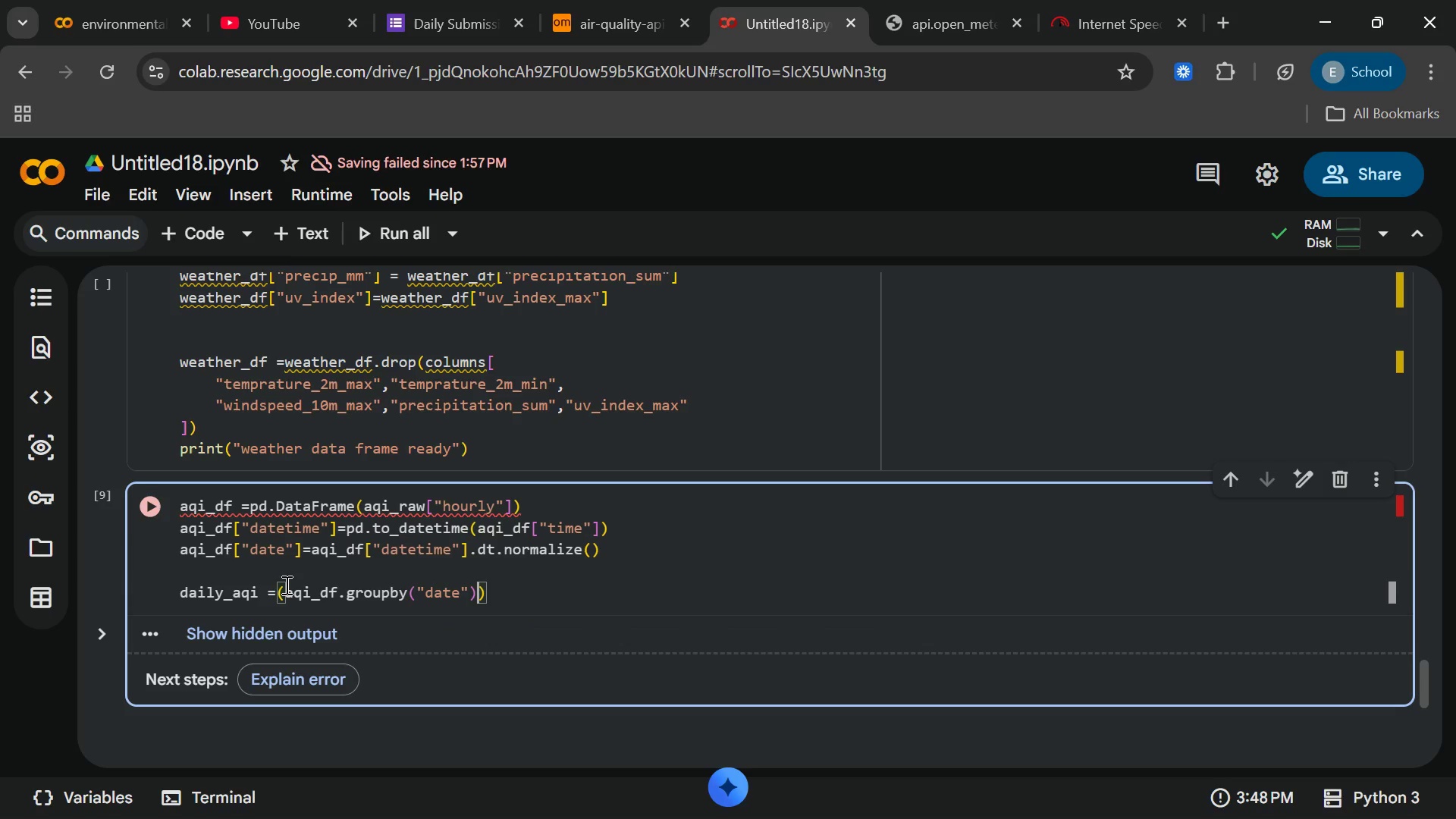 
key(ArrowRight)
 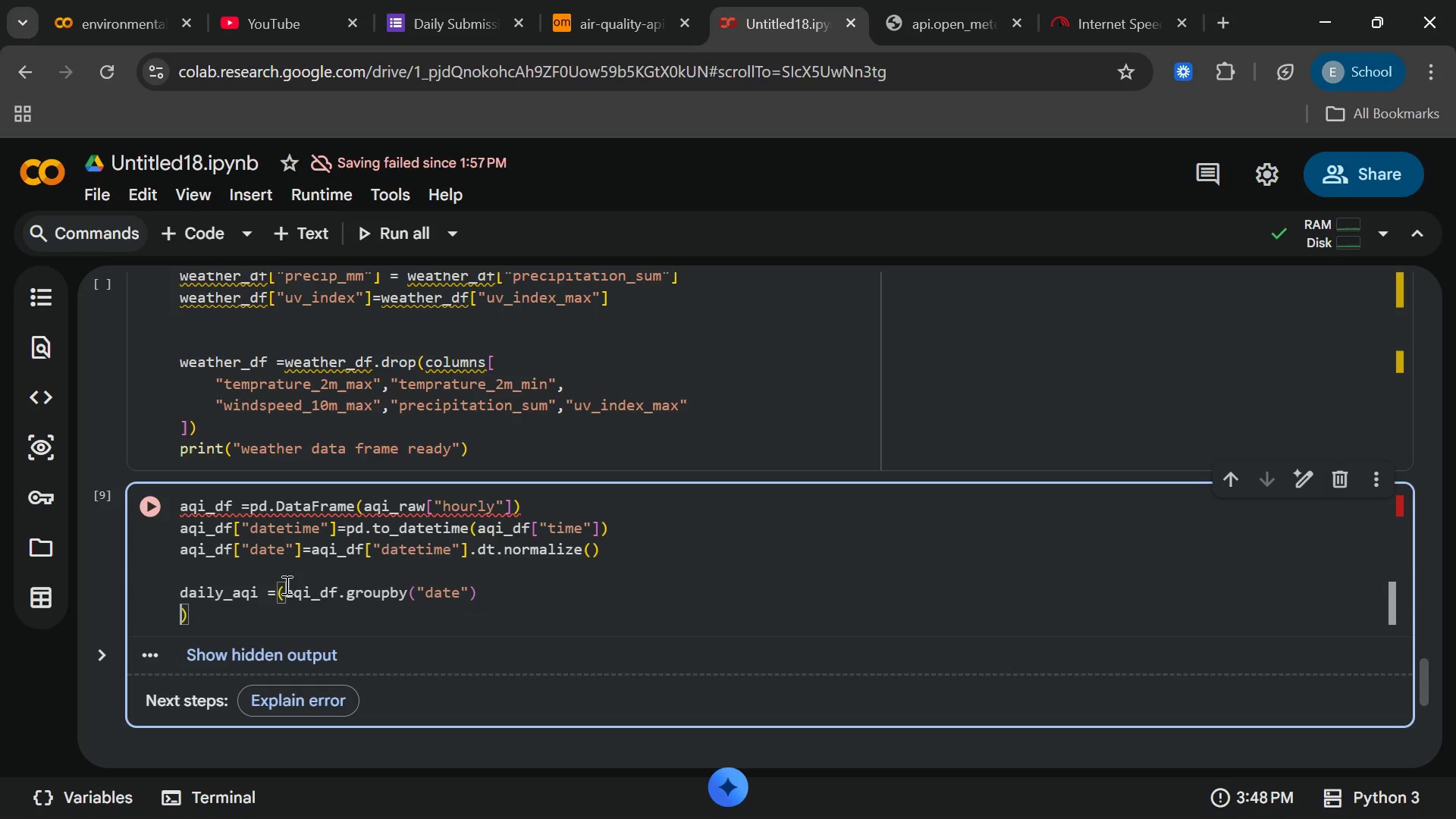 
key(Enter)
 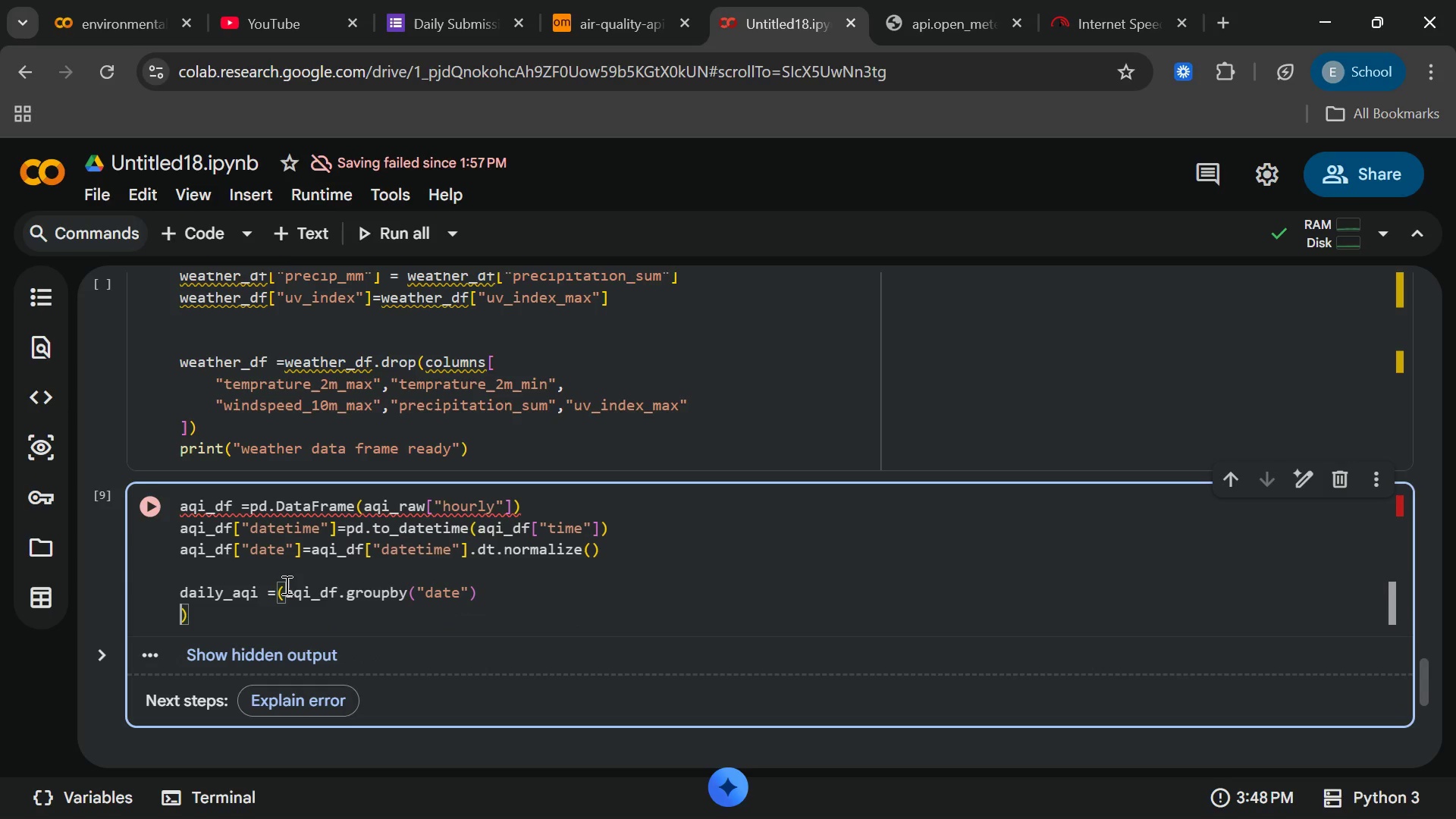 
type(.agg(aqi_max =)
 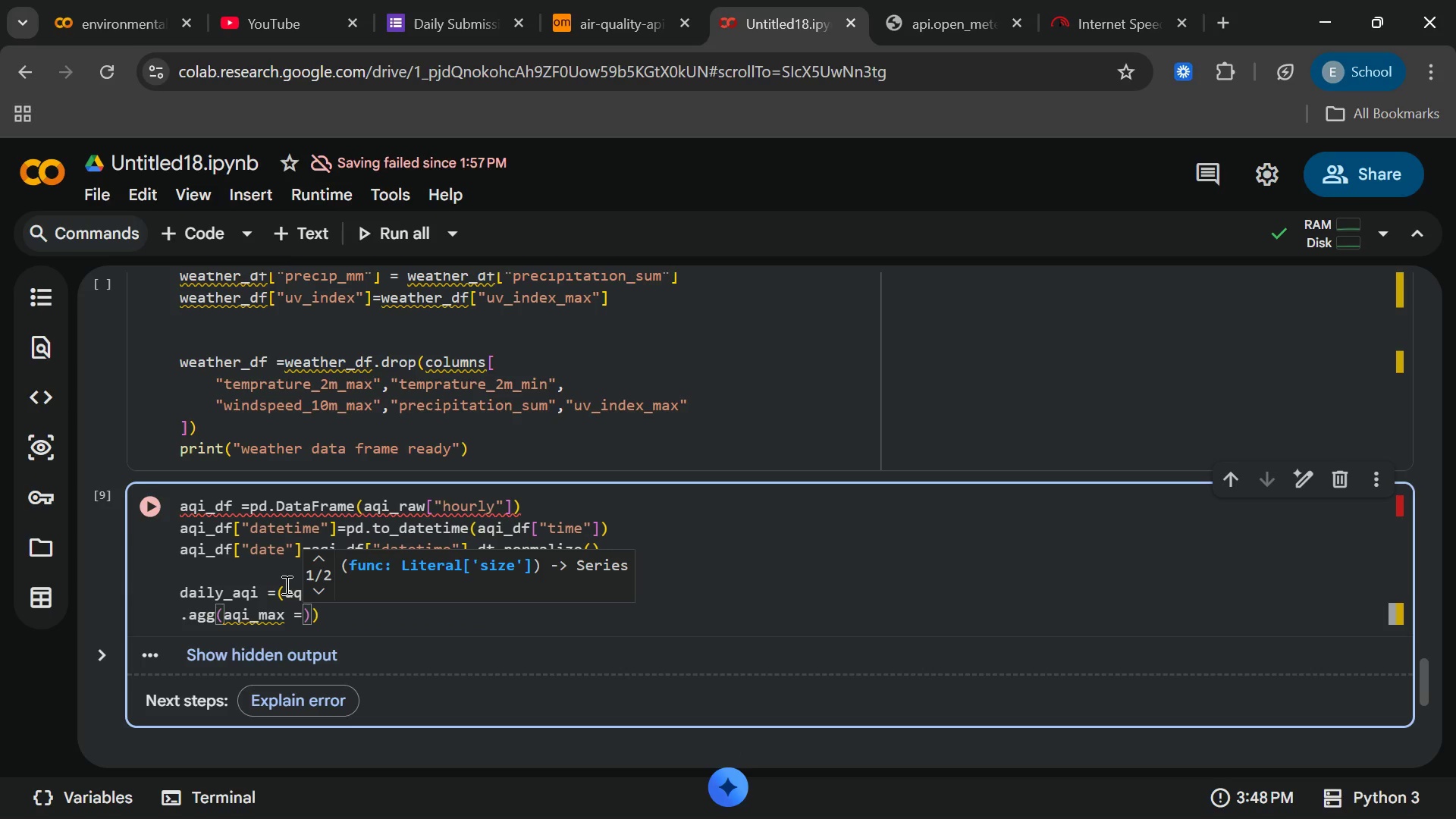 
wait(11.42)
 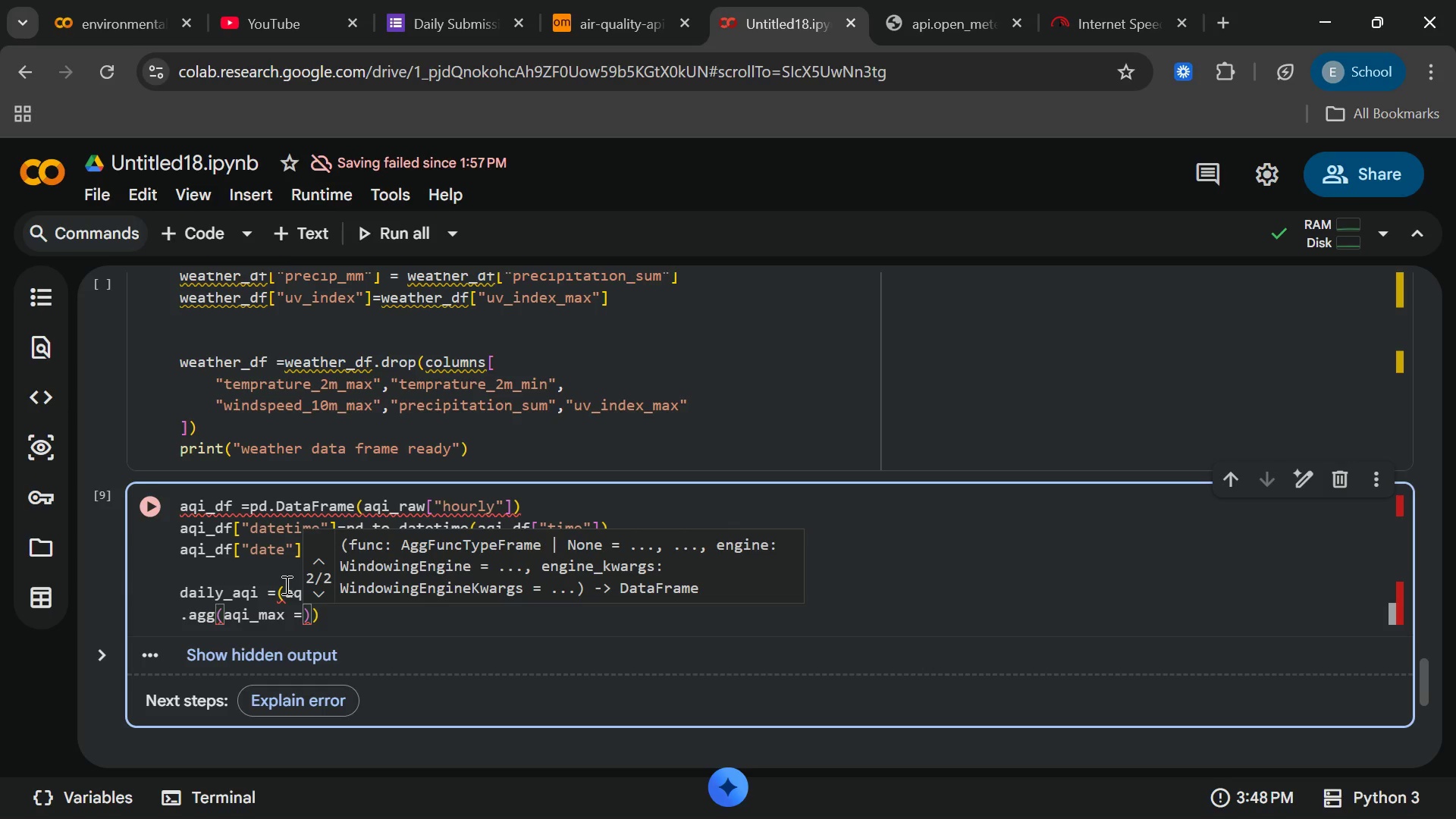 
left_click([222, 608])
 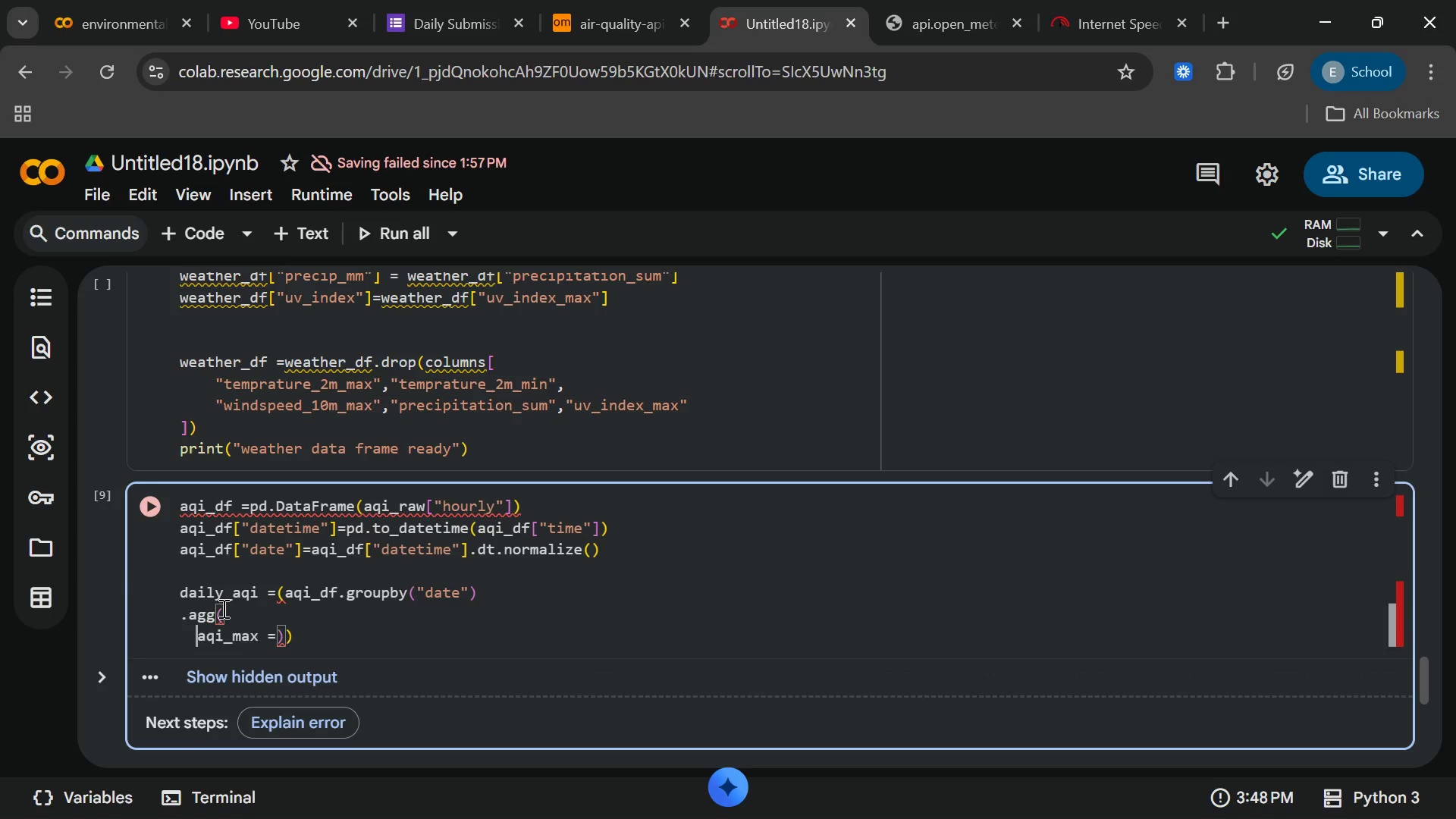 
key(Enter)
 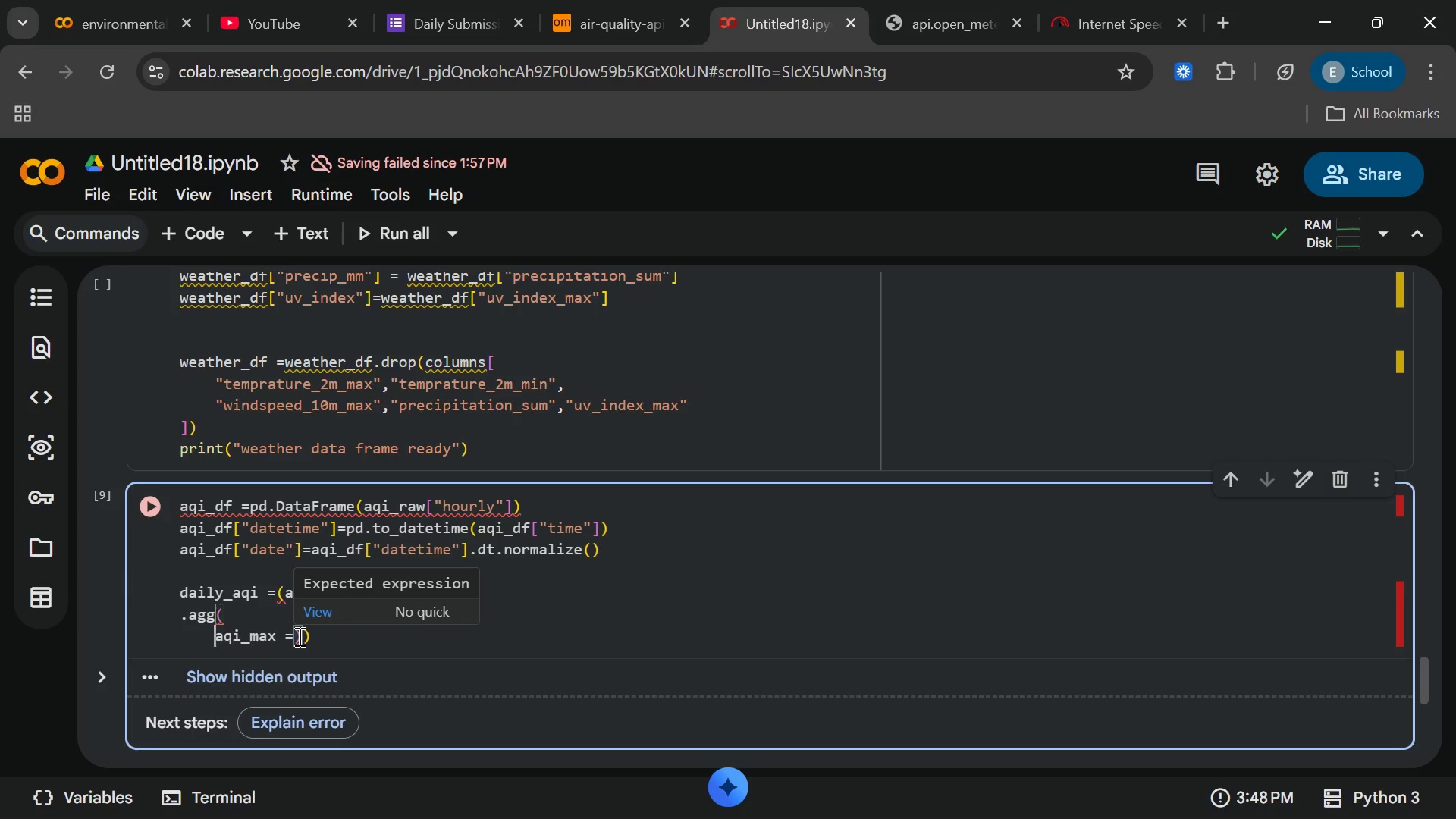 
wait(7.06)
 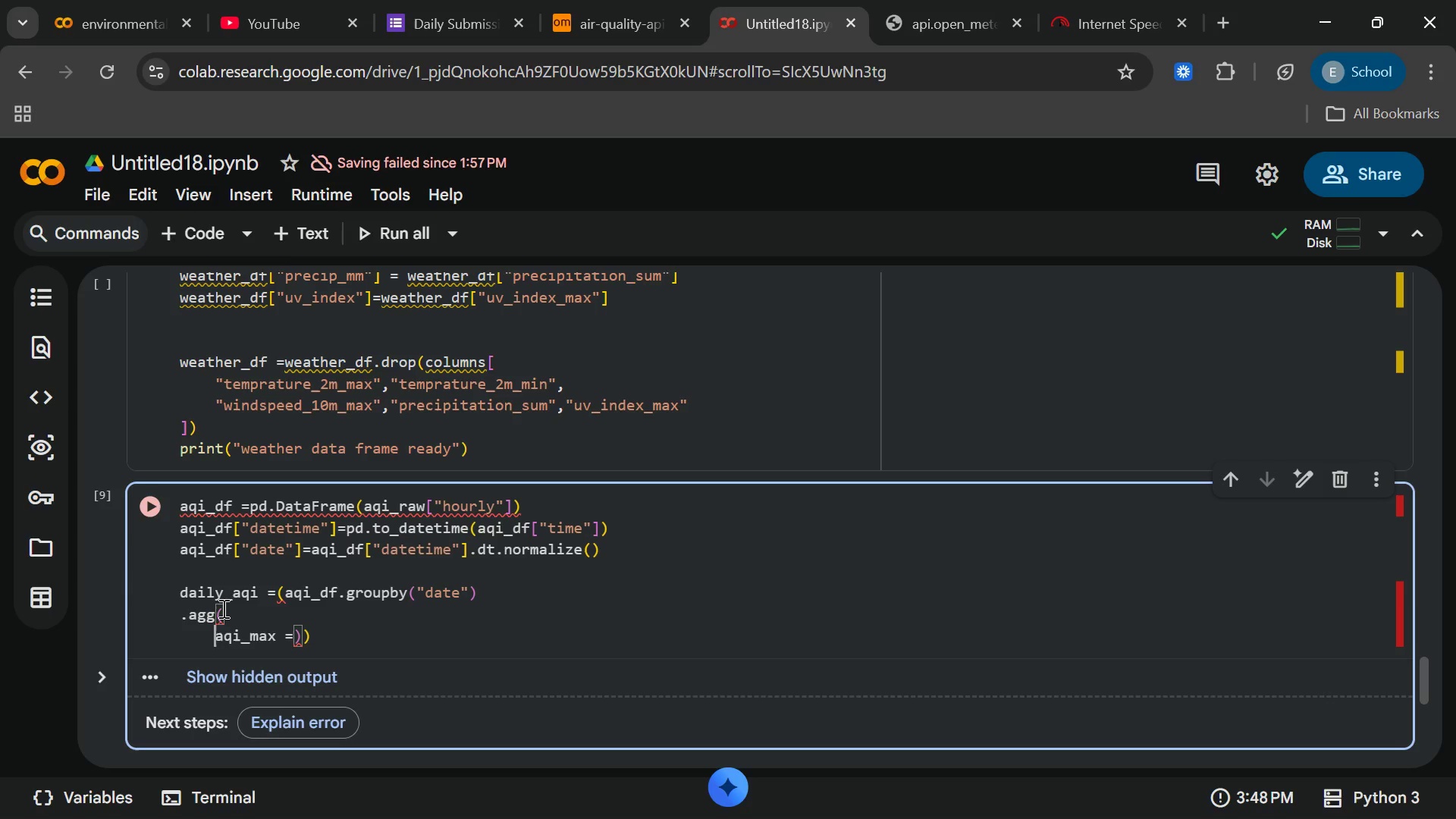 
left_click([298, 636])
 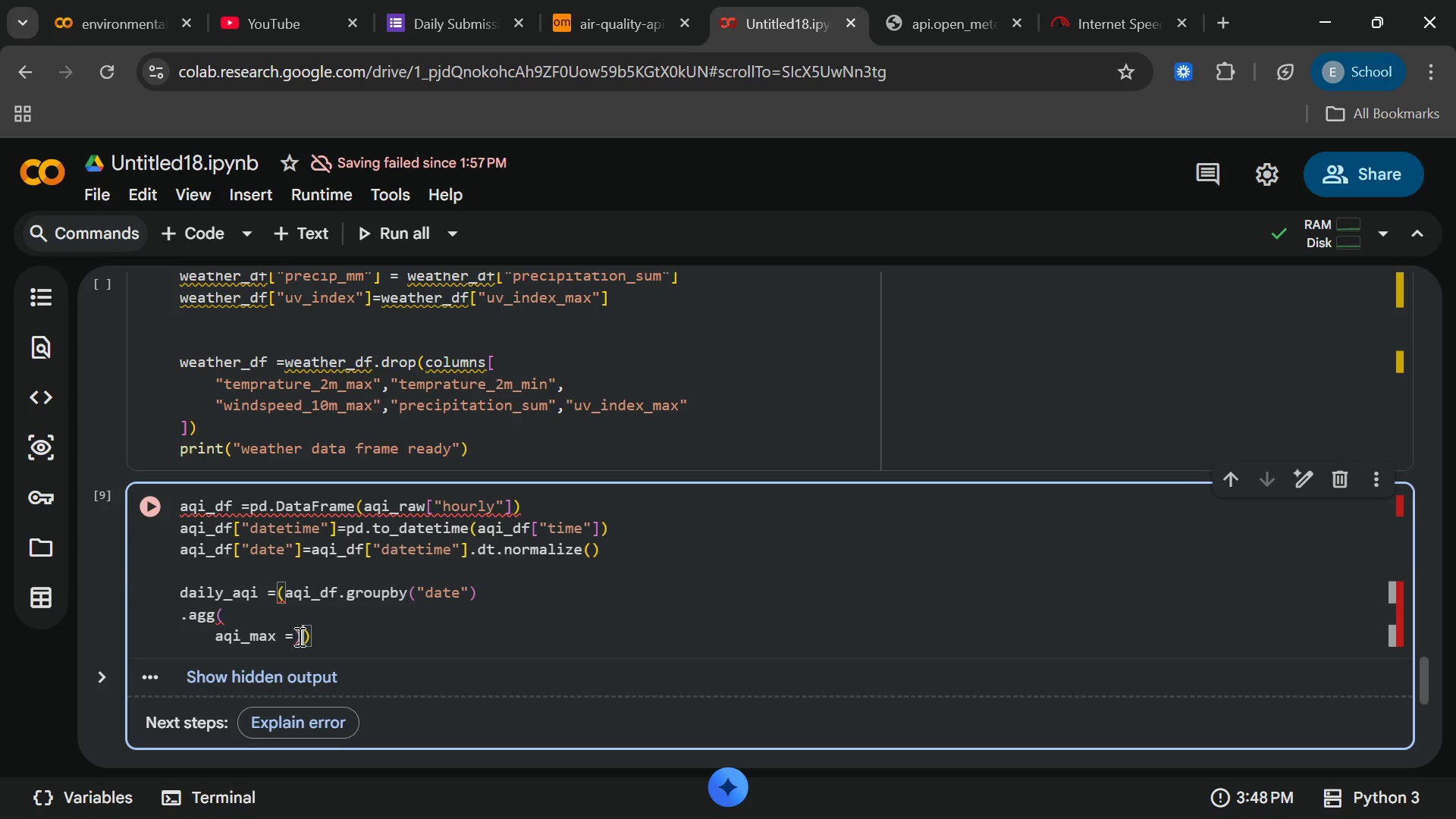 
key(Backspace)
 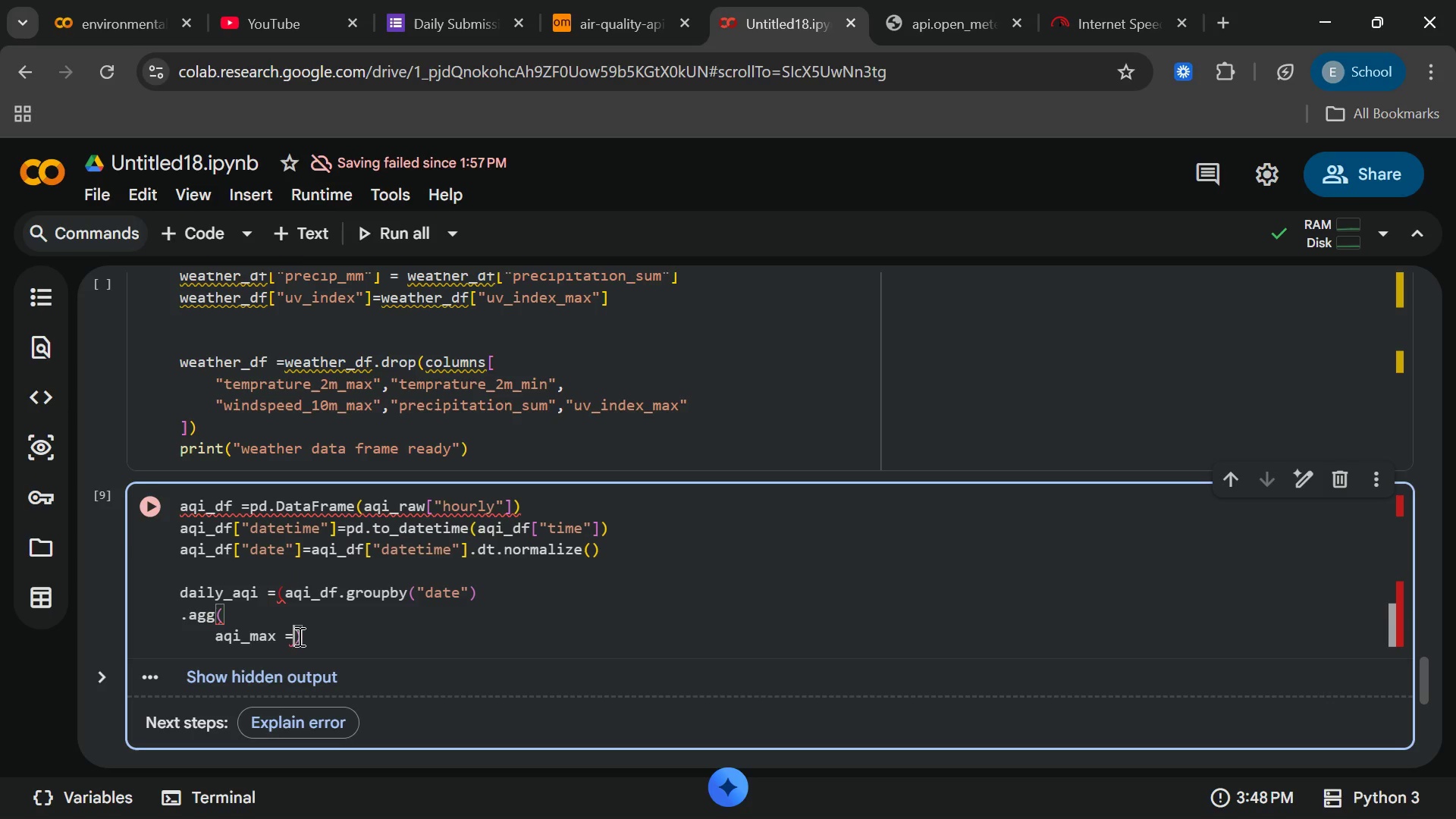 
key(ArrowRight)
 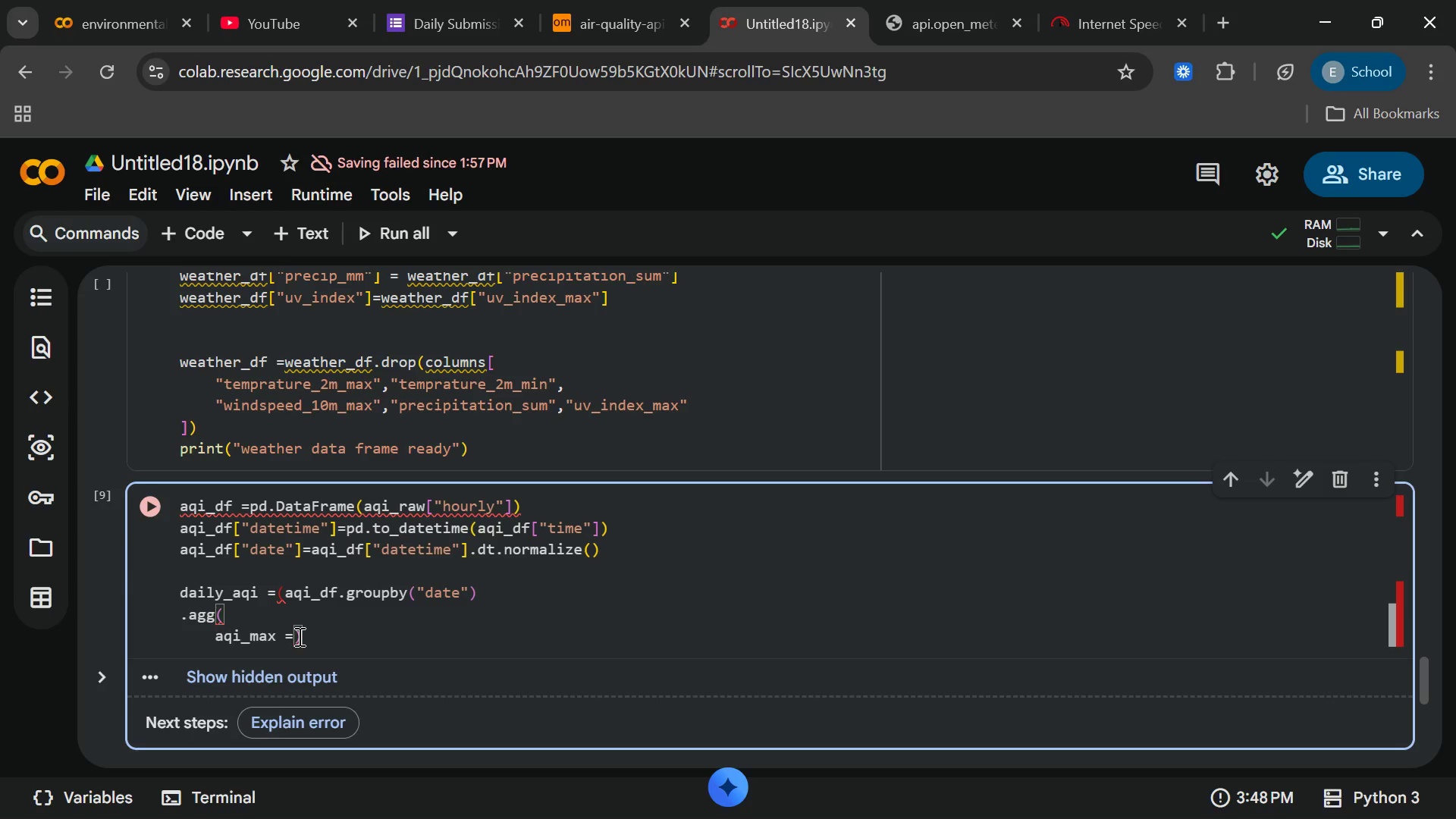 
key(Shift+0)
 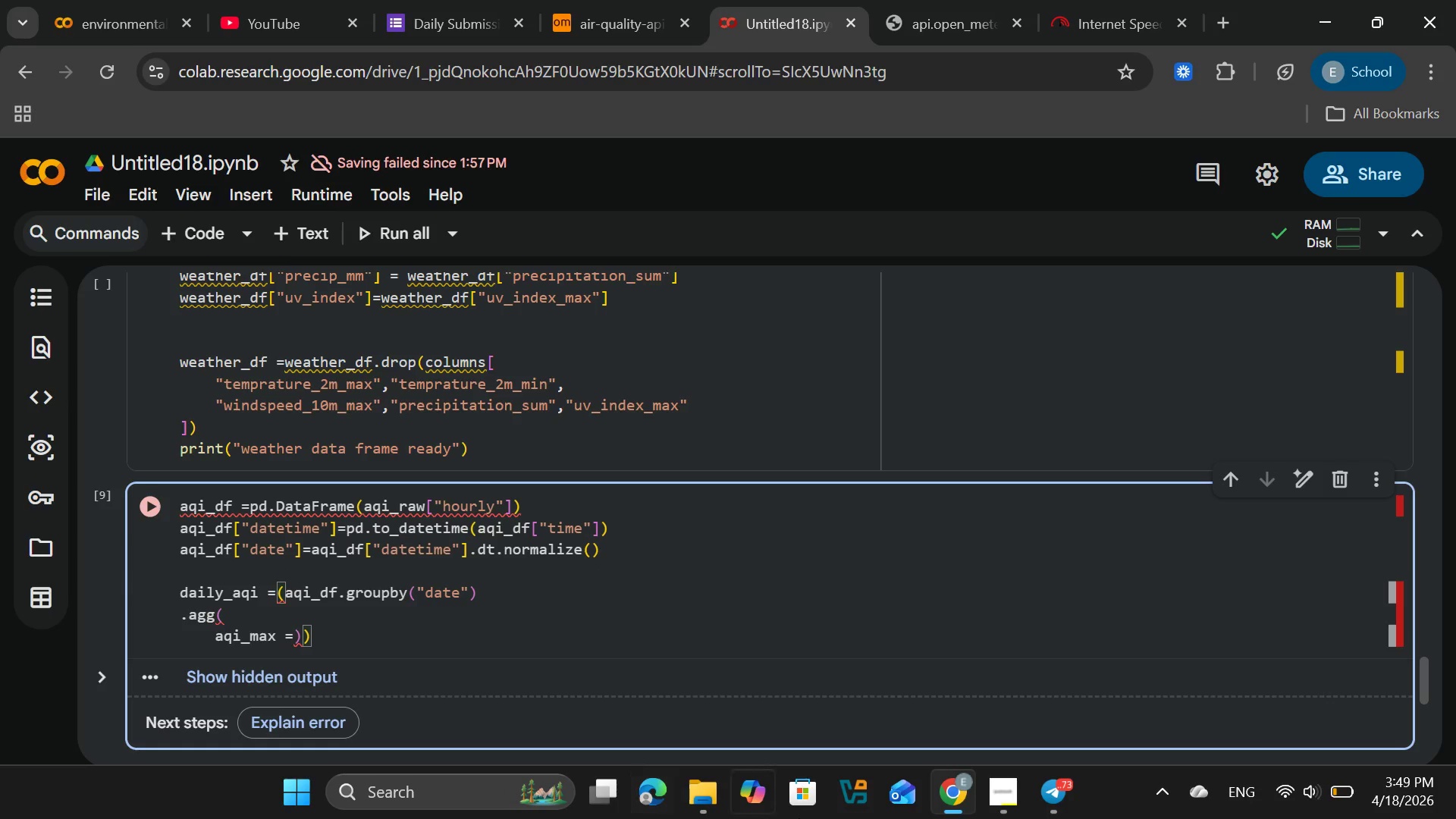 
wait(6.06)
 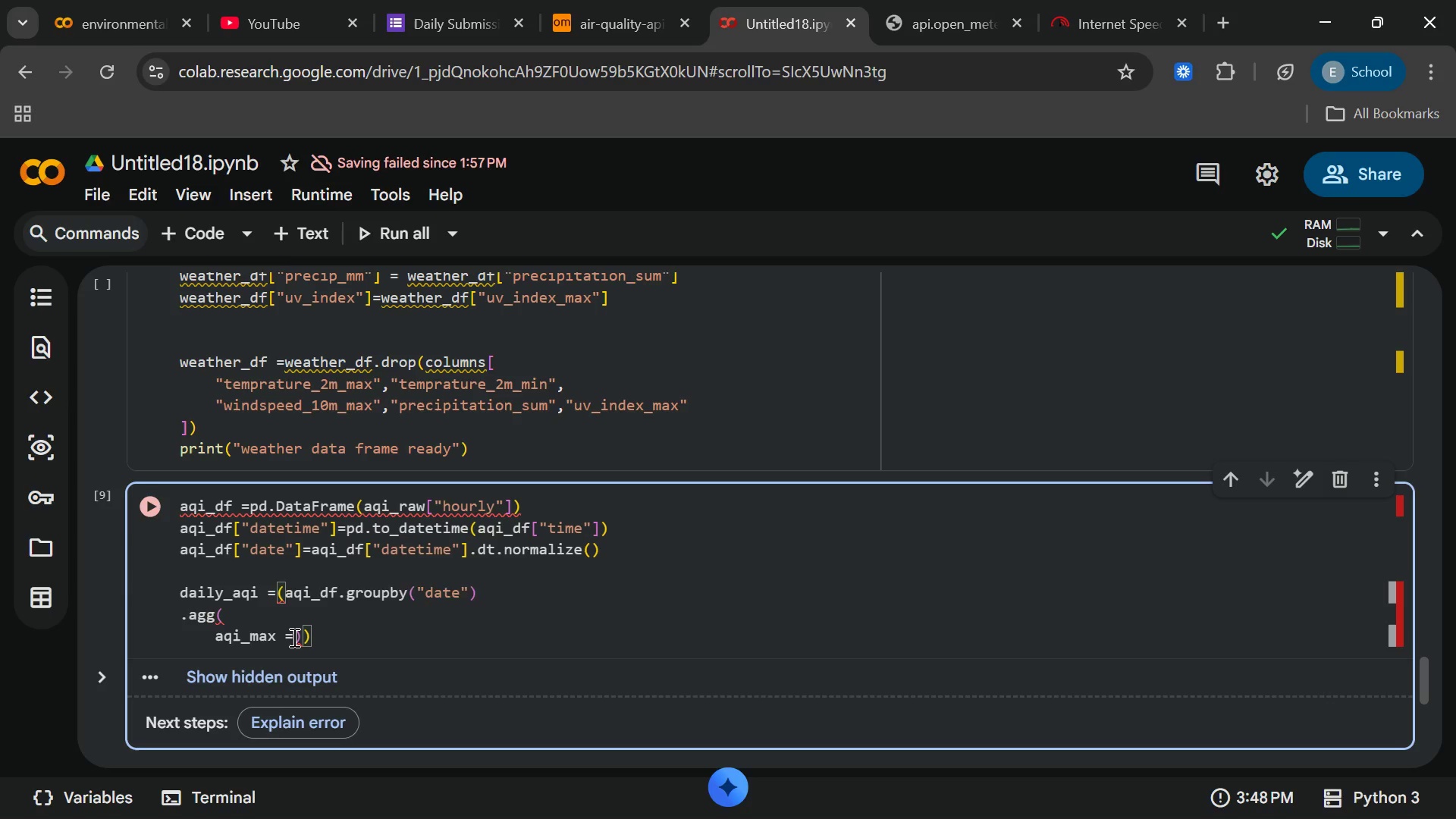 
left_click([1010, 800])